 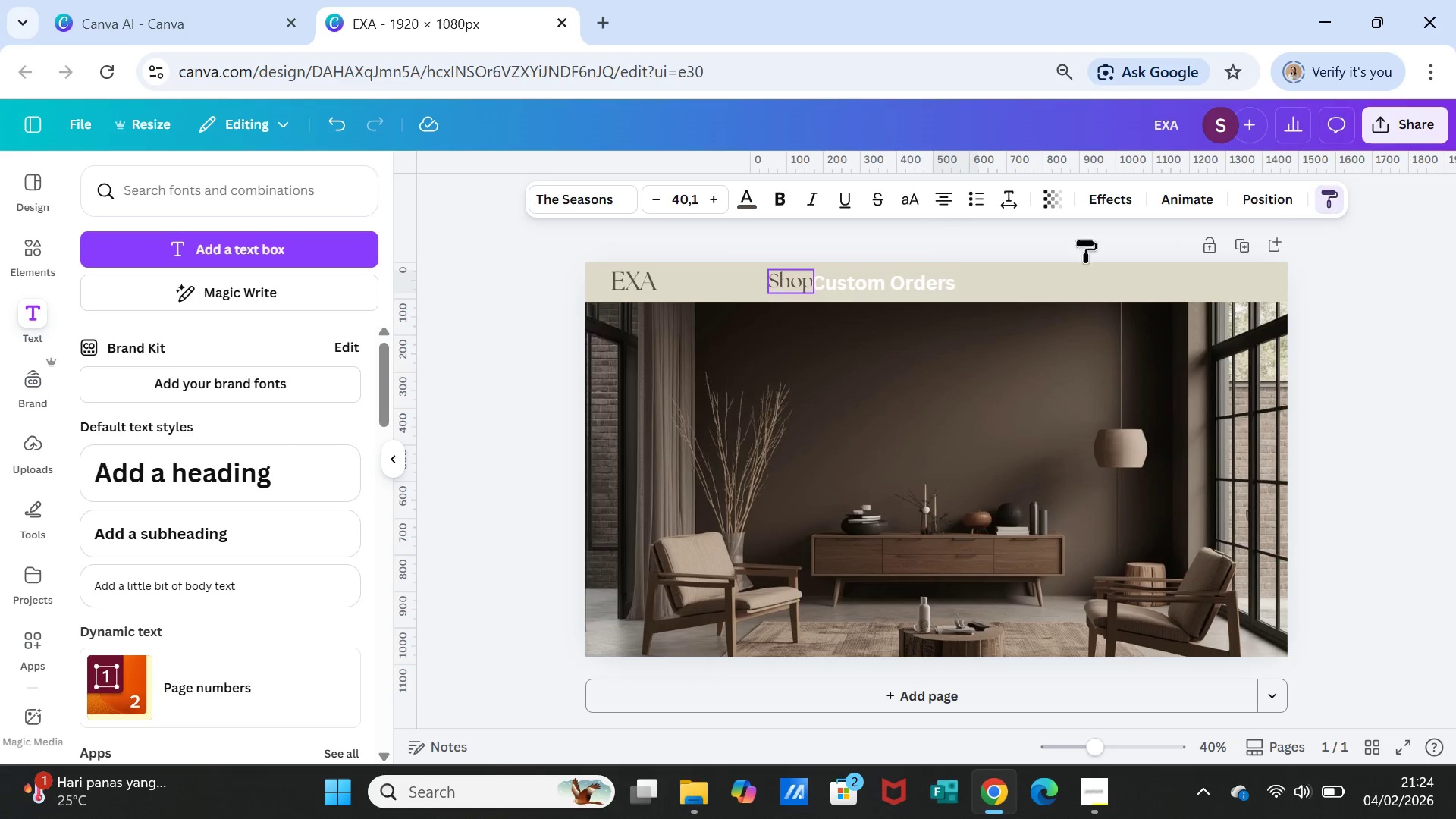 
left_click([918, 279])
 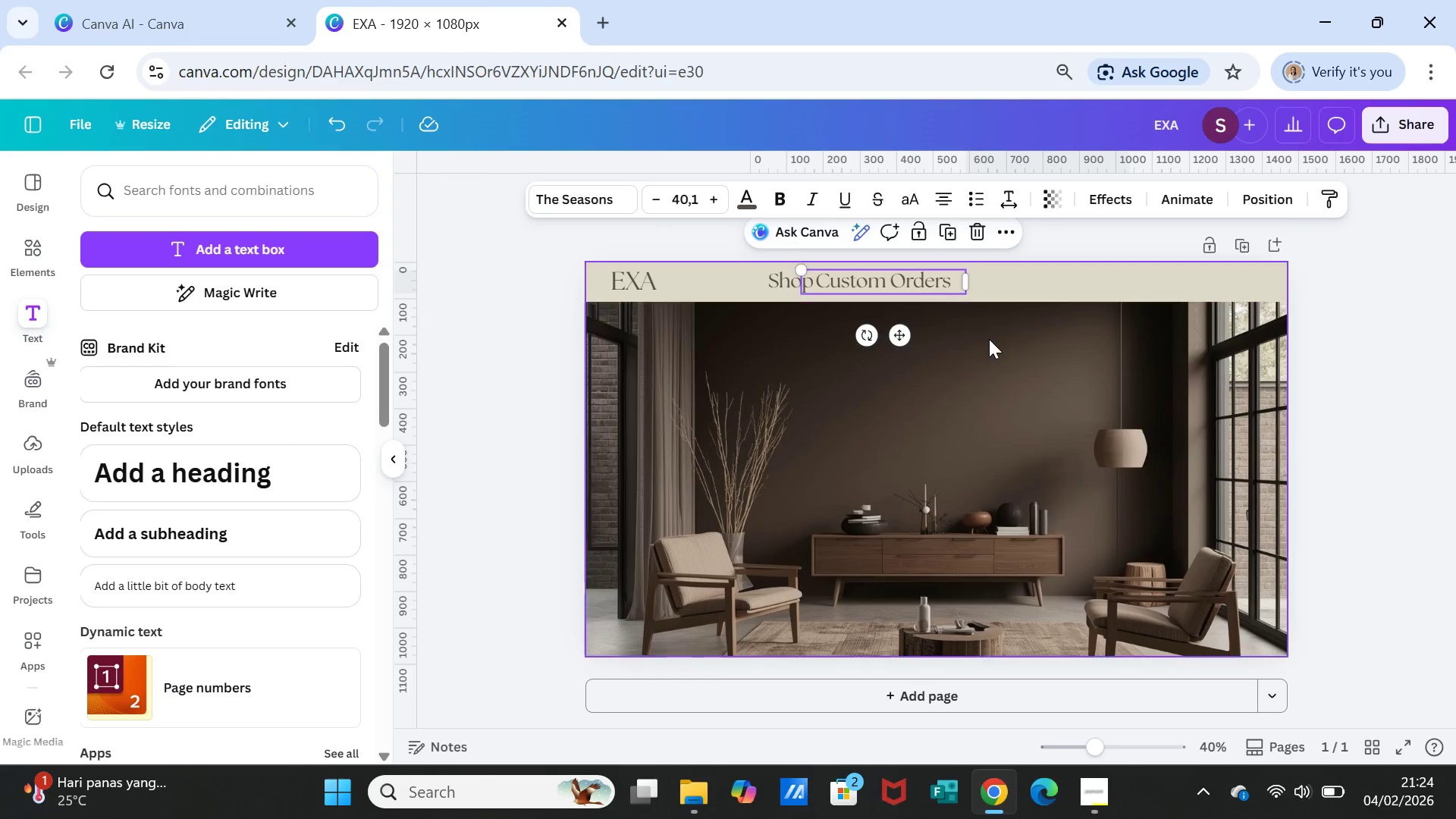 
left_click([989, 339])
 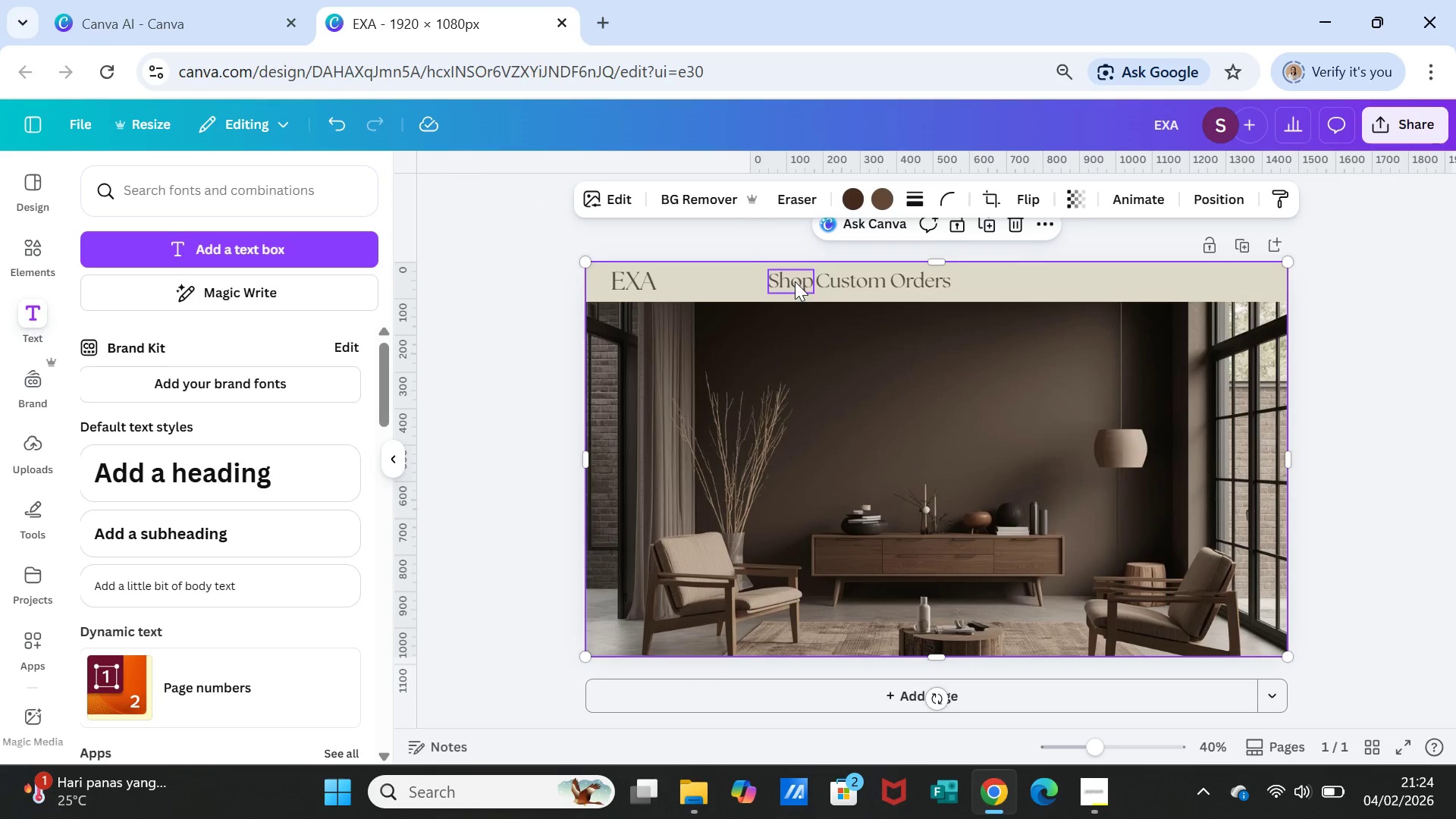 
left_click([795, 281])
 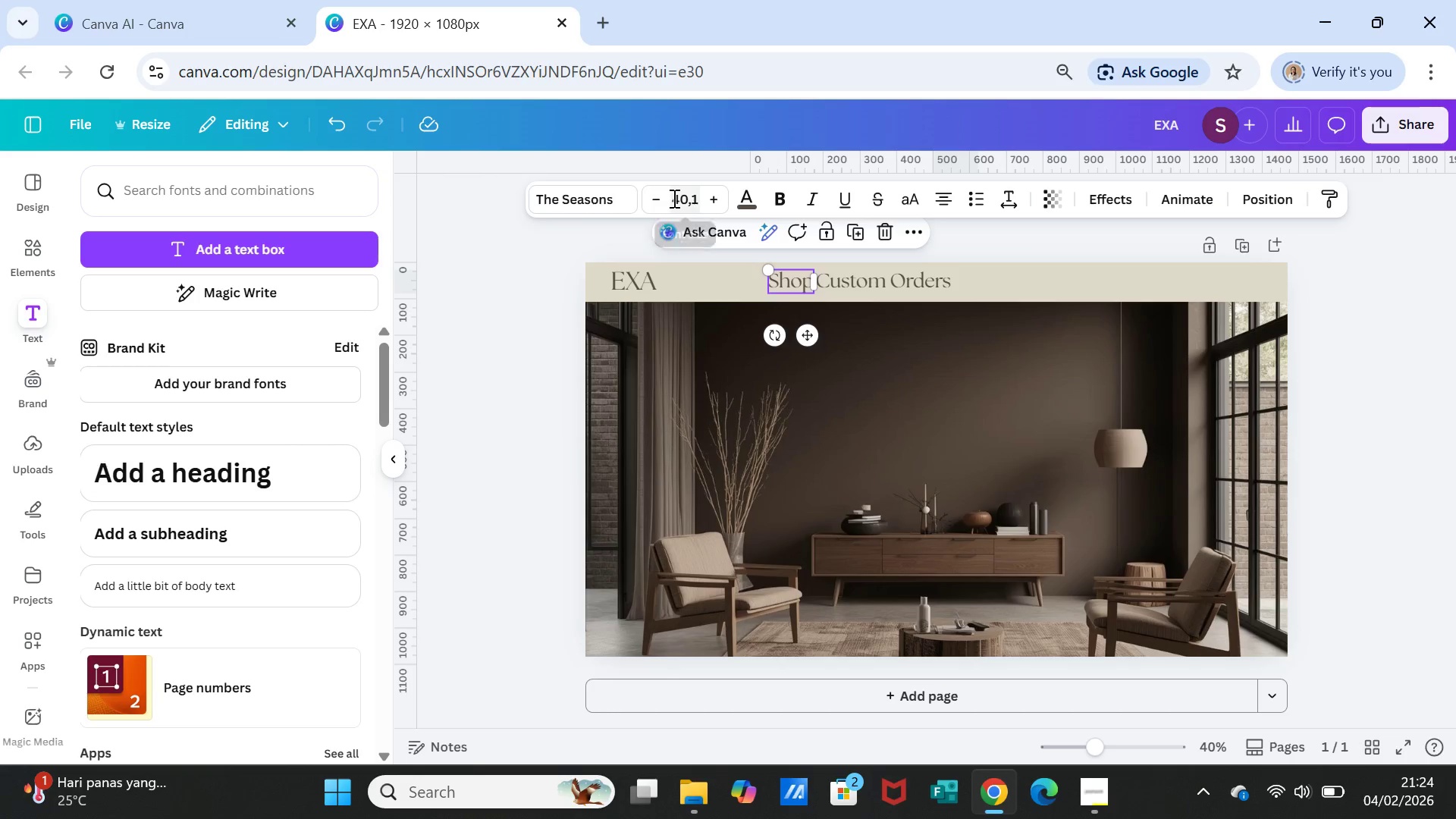 
left_click([673, 198])
 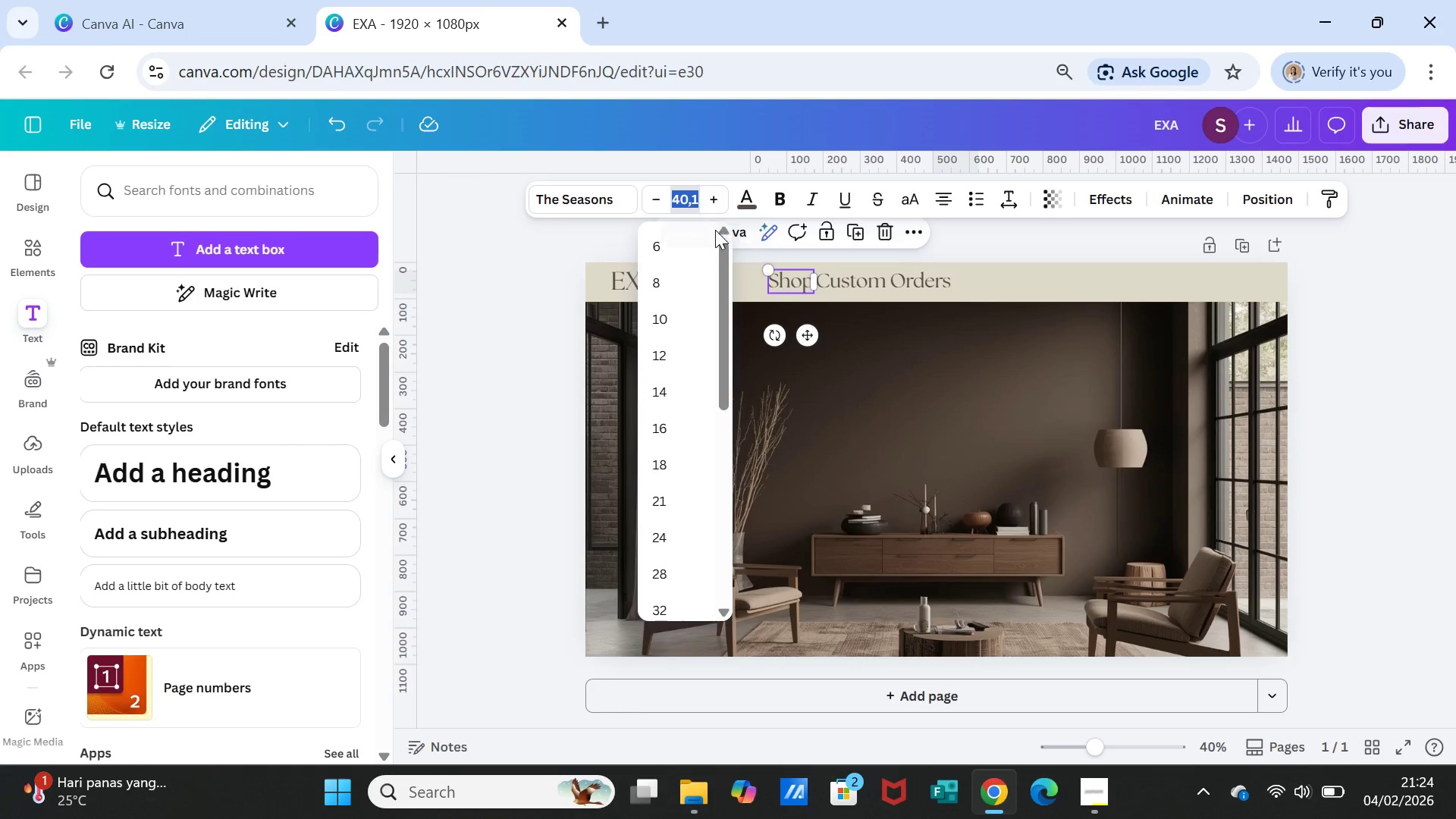 
type(30)
 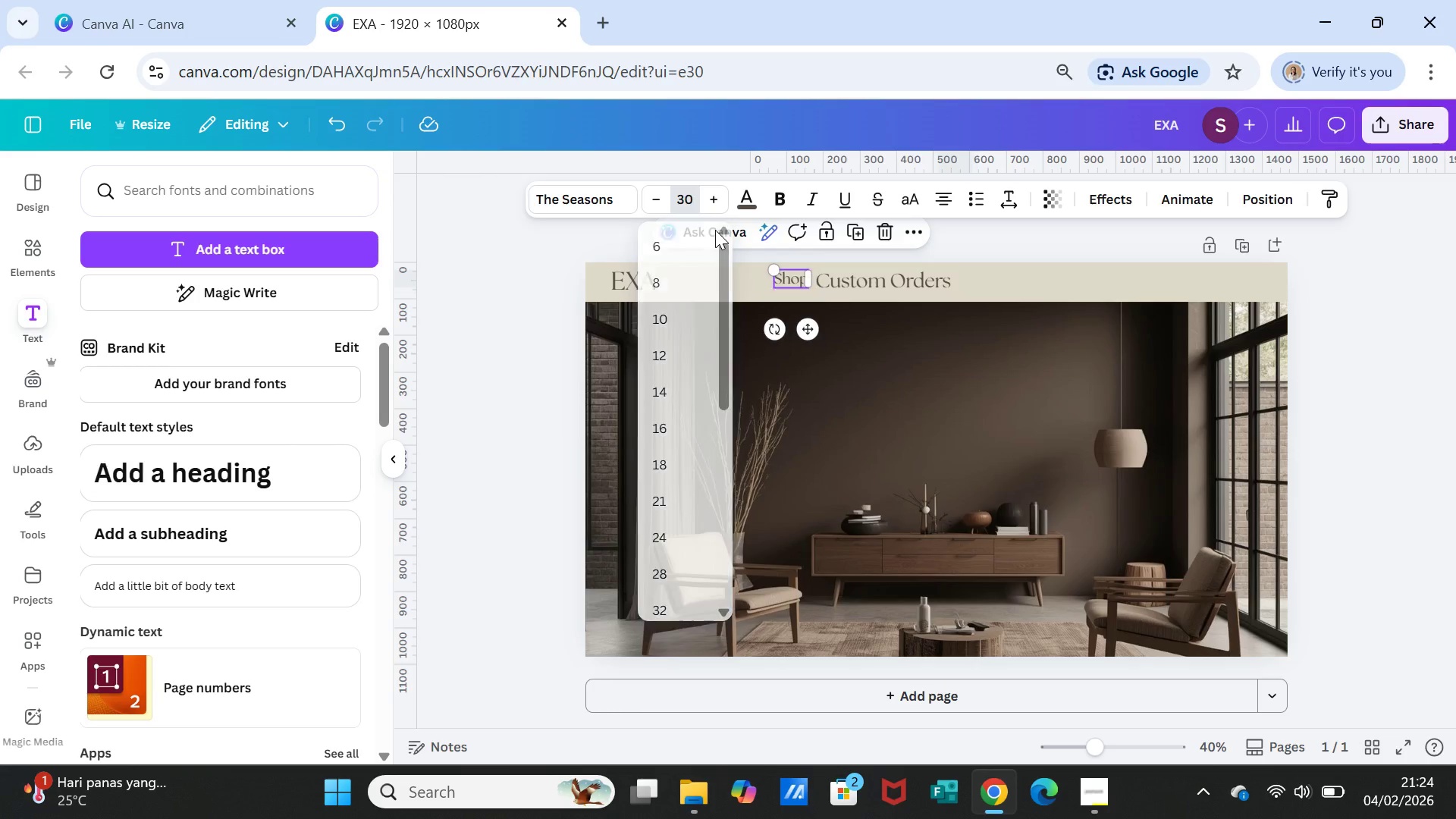 
key(Enter)
 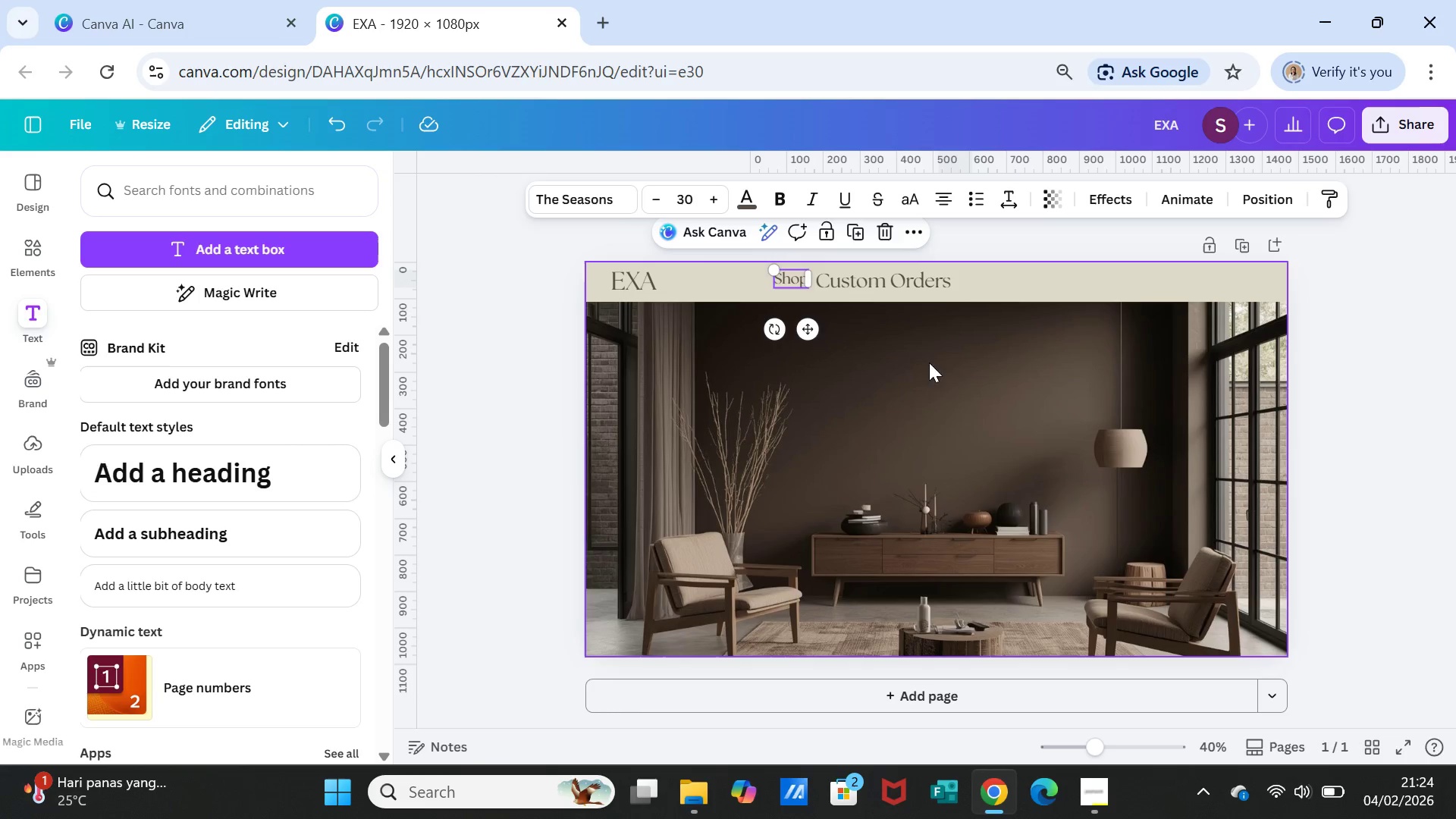 
left_click([957, 373])
 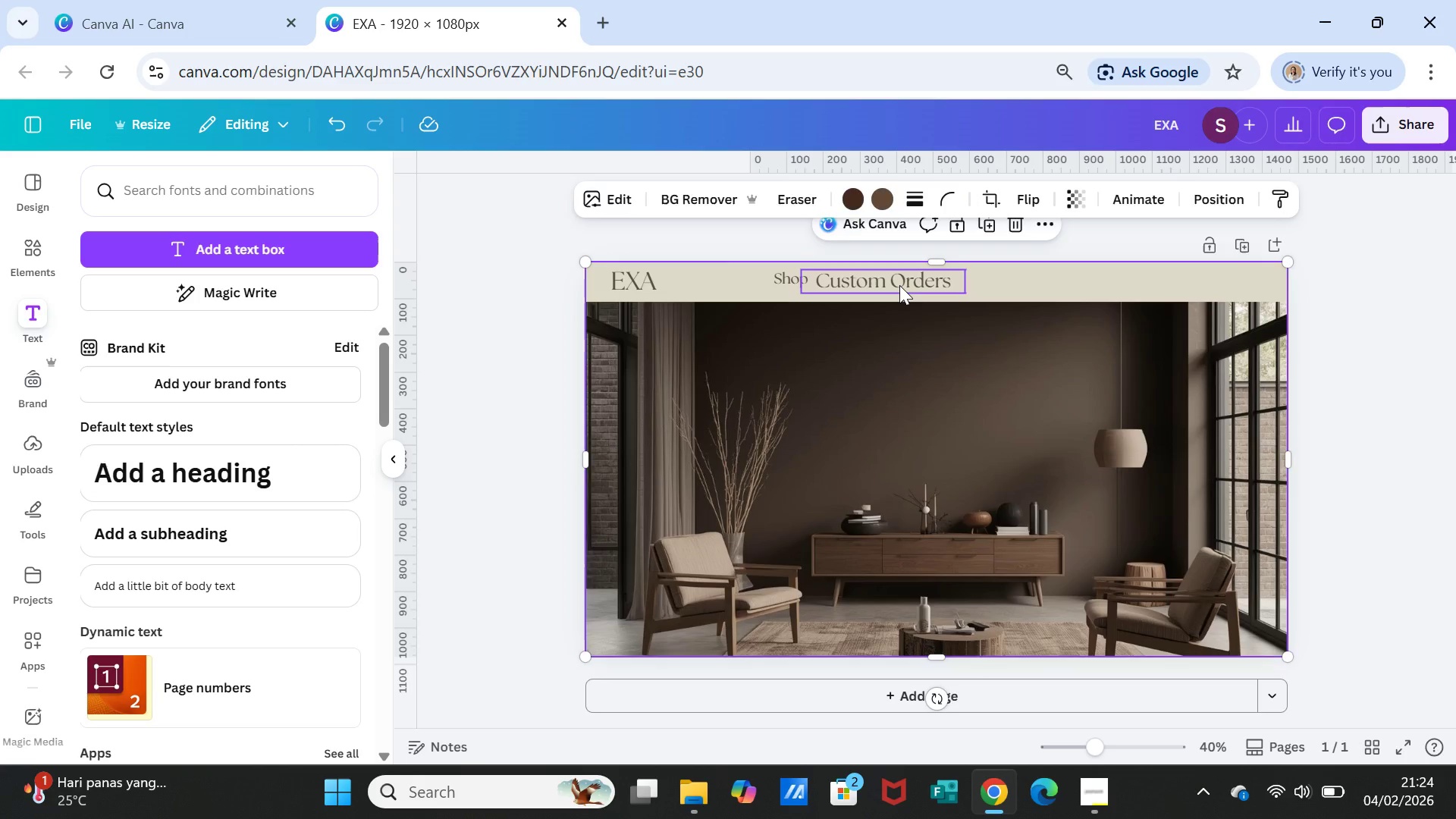 
left_click([899, 285])
 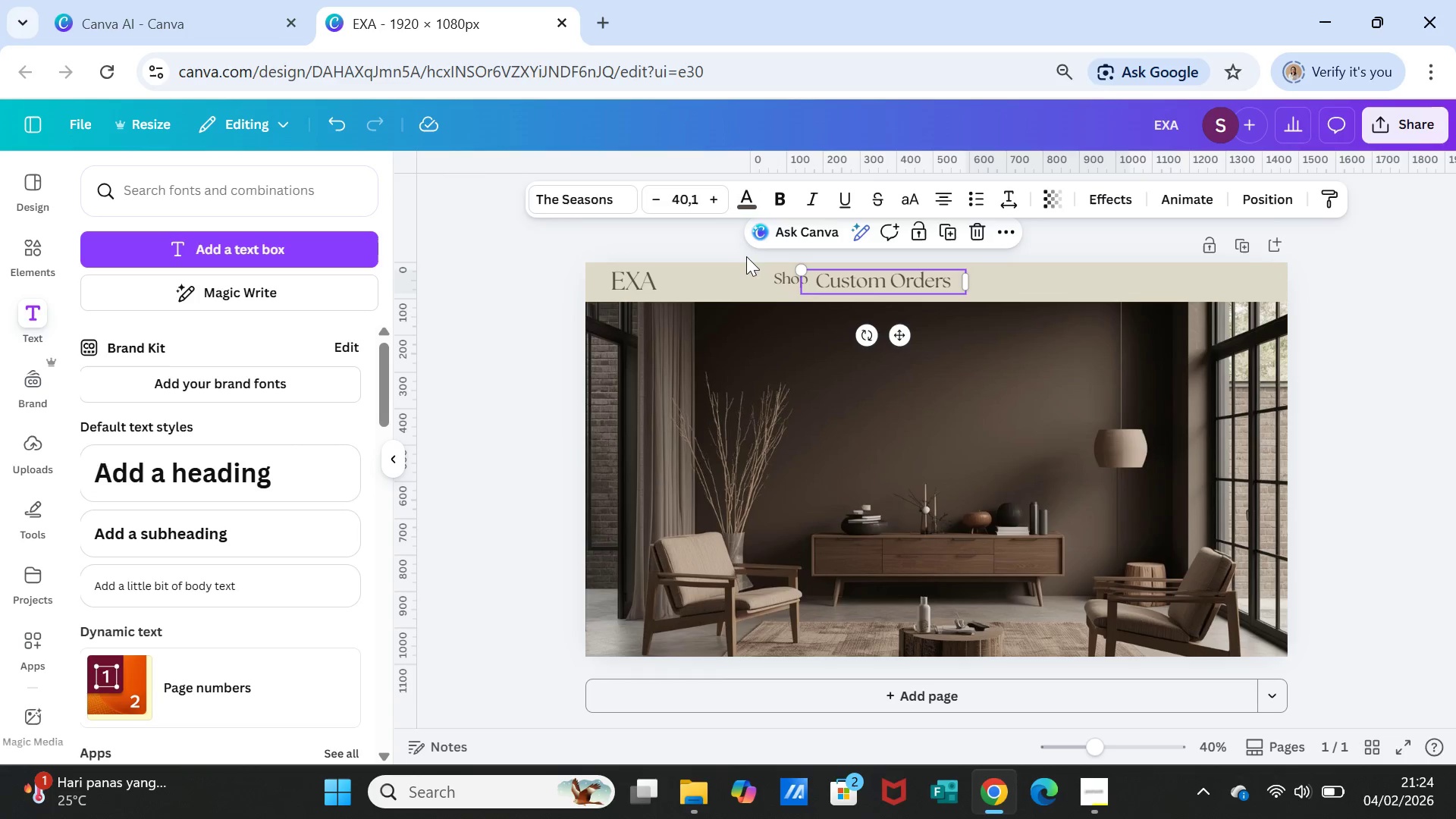 
left_click([776, 275])
 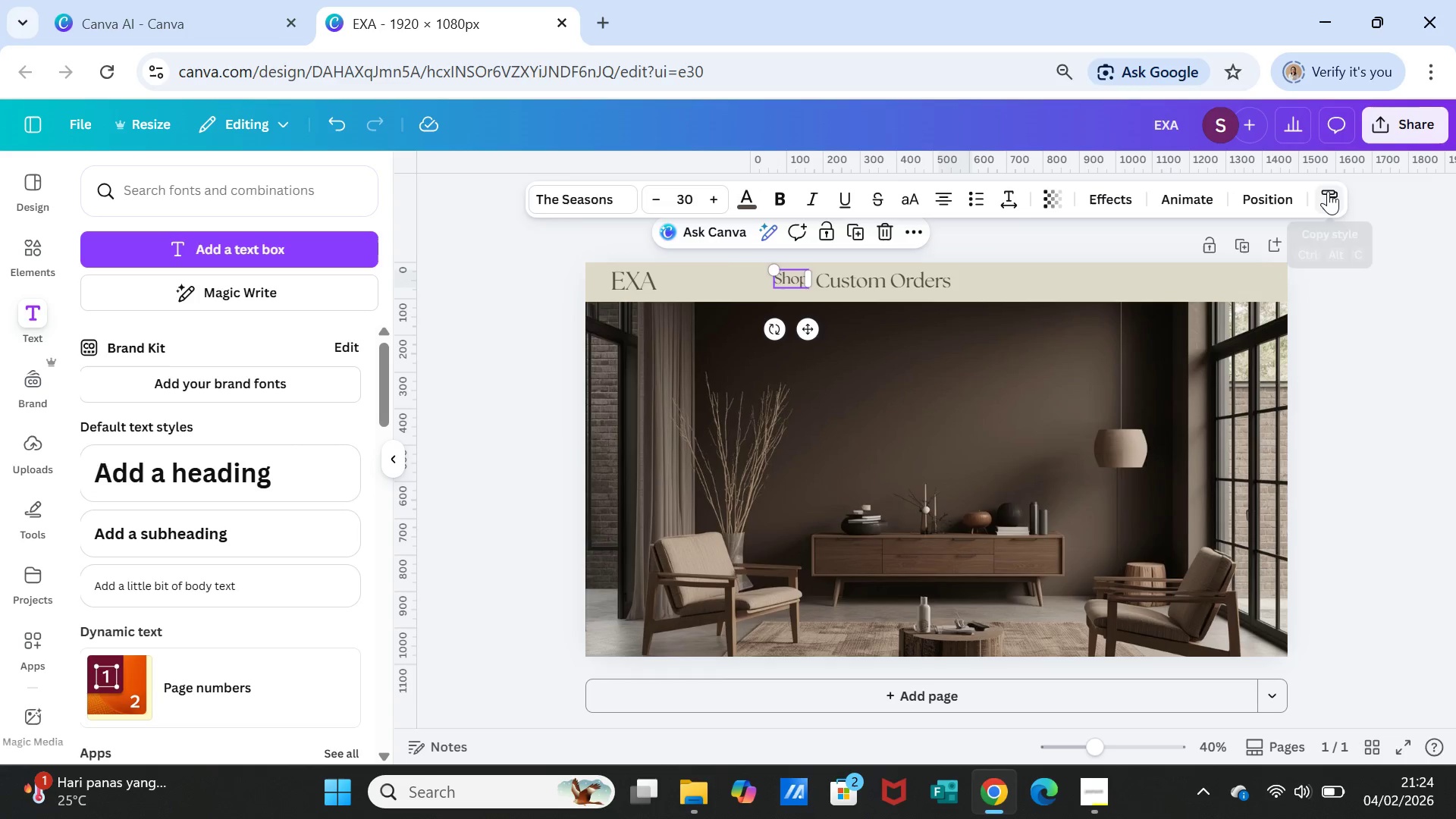 
left_click([1328, 191])
 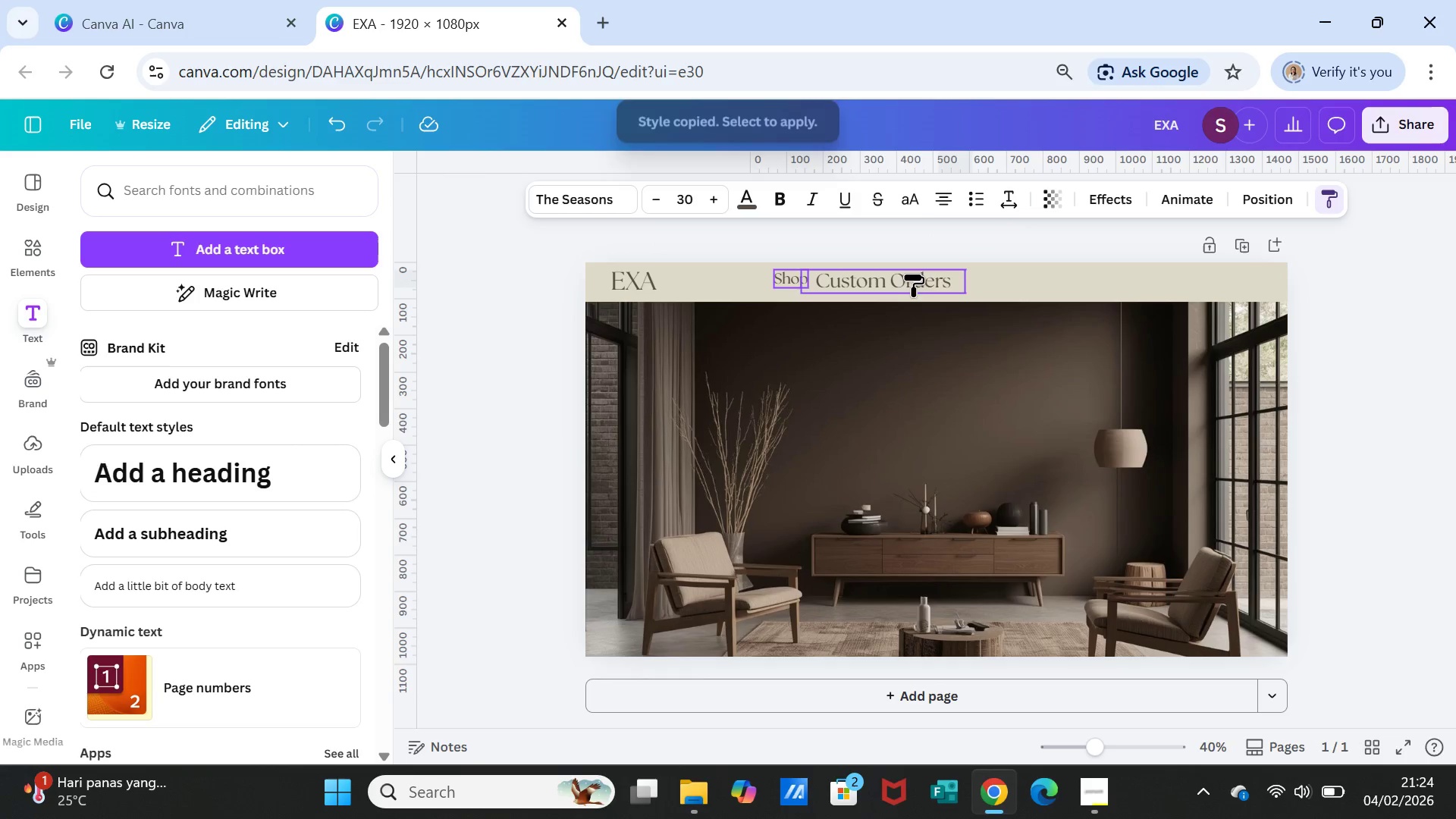 
left_click([912, 275])
 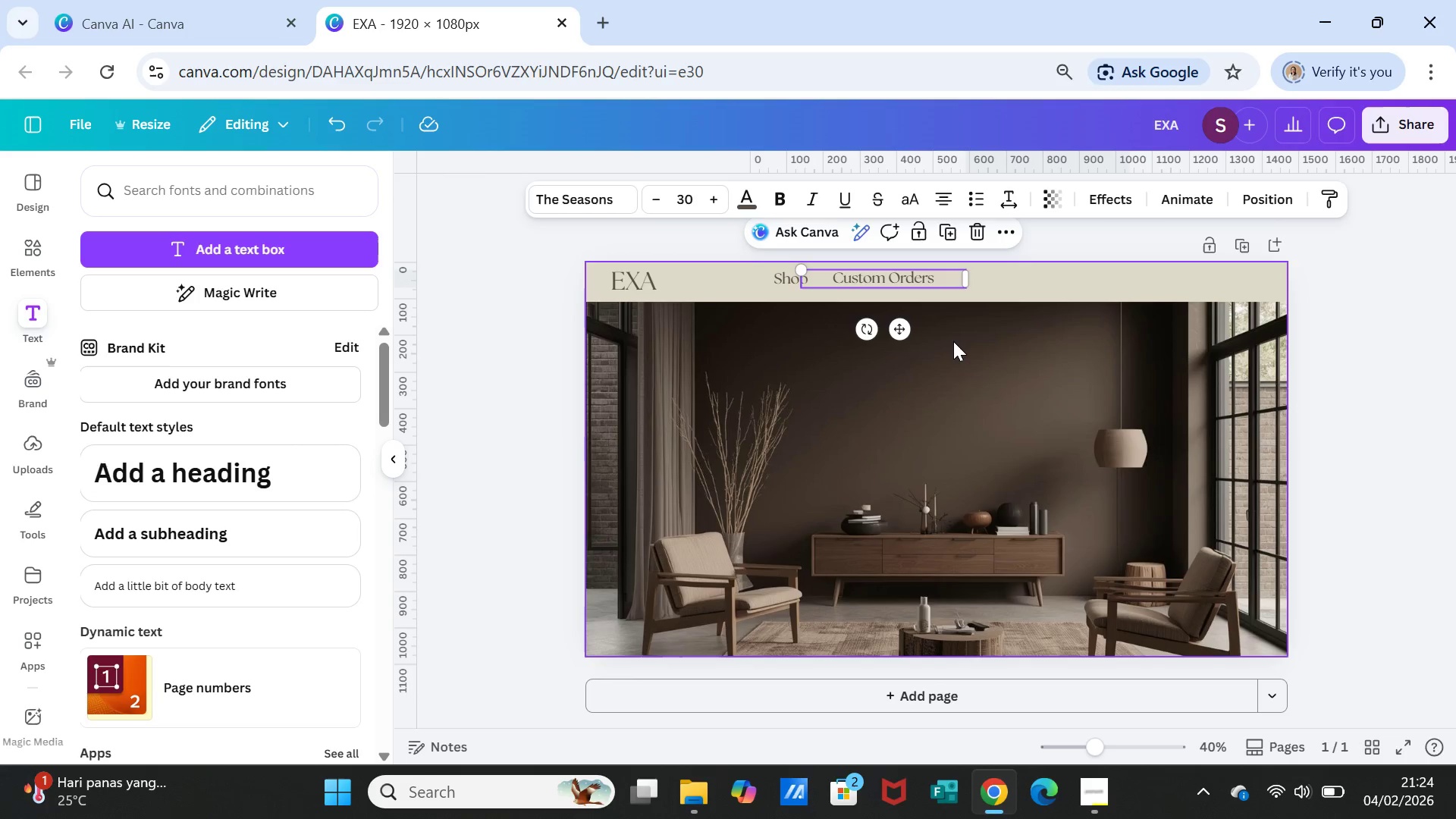 
left_click([953, 343])
 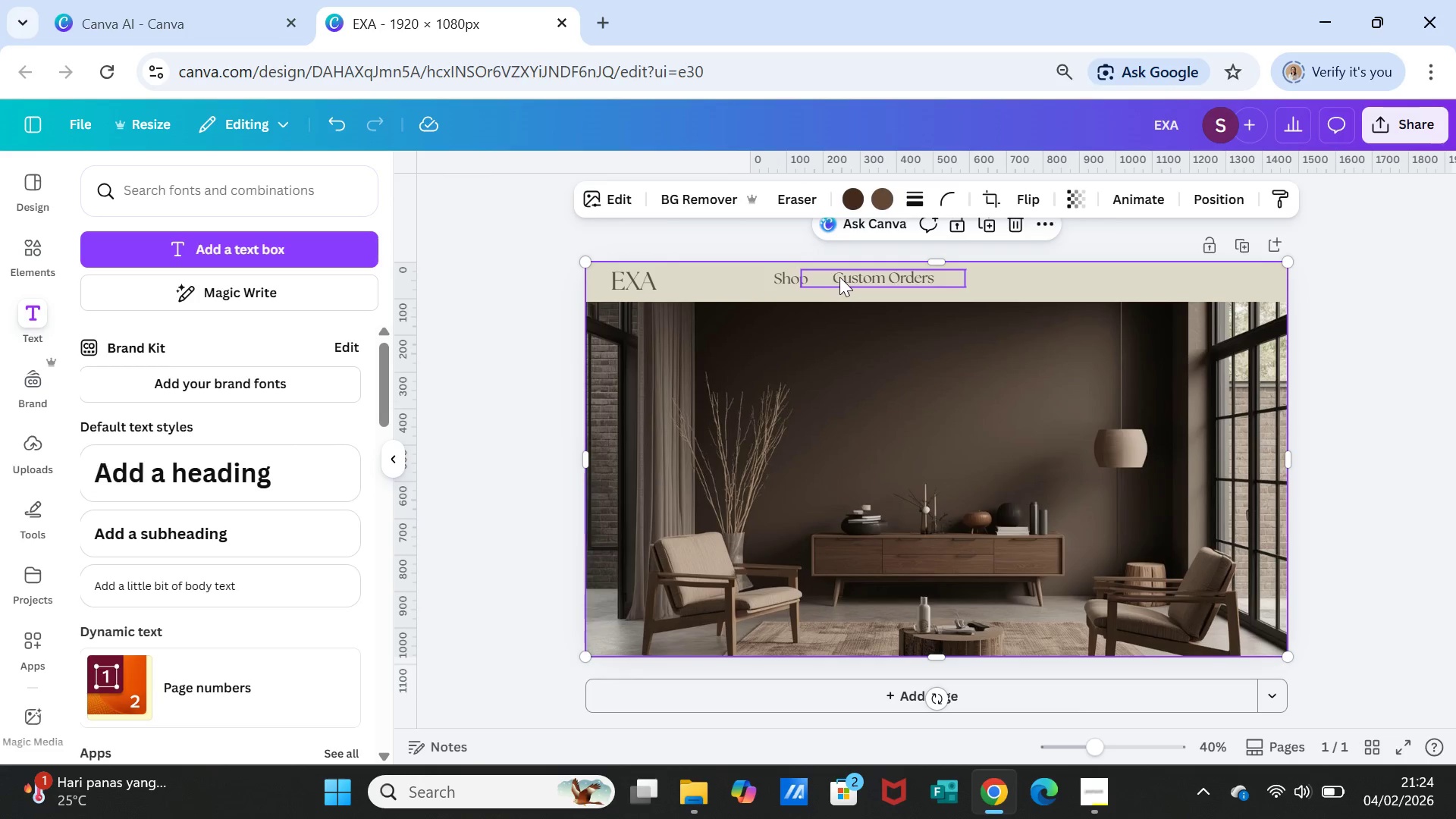 
left_click([841, 277])
 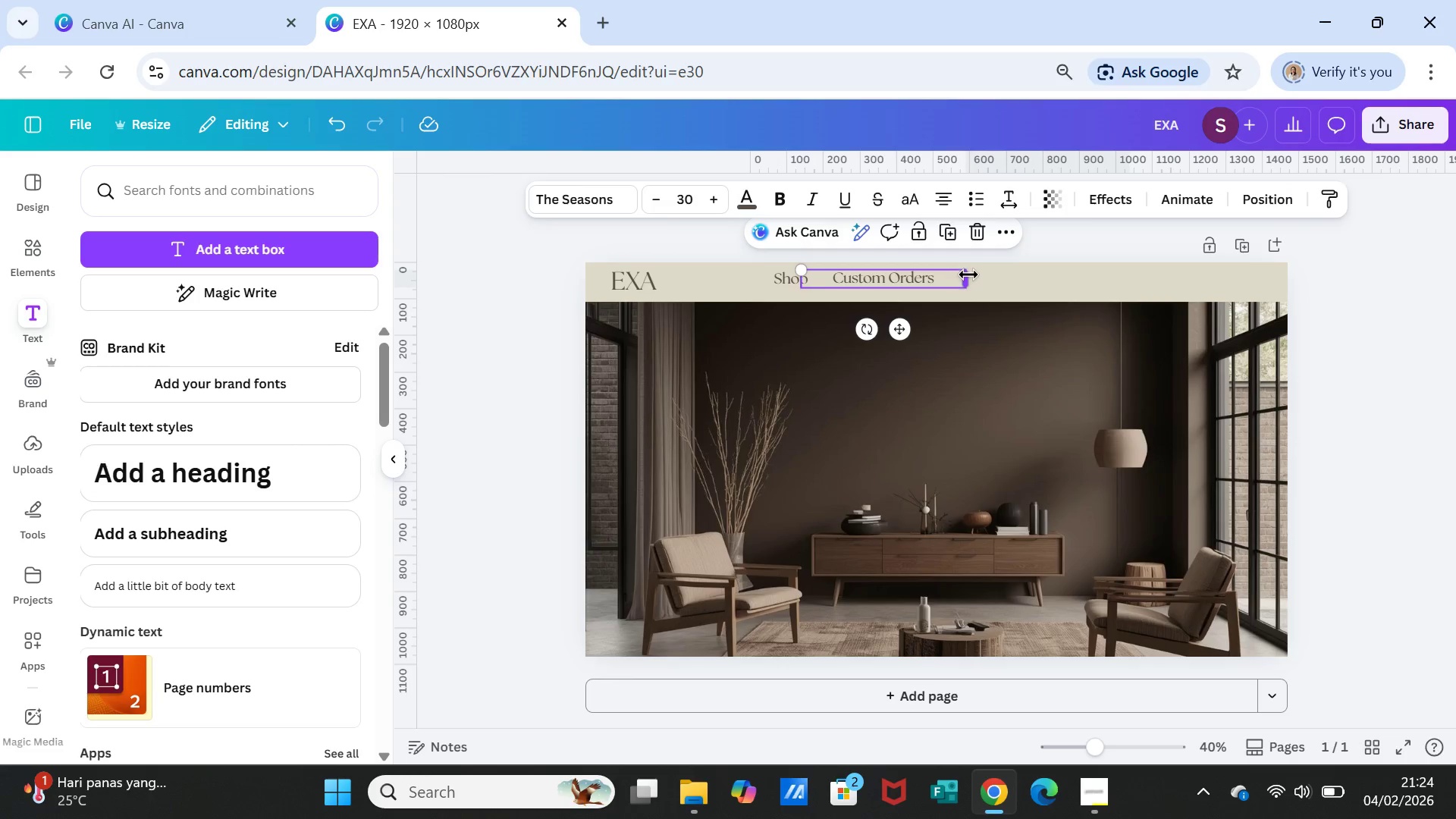 
left_click_drag(start_coordinate=[968, 275], to_coordinate=[937, 273])
 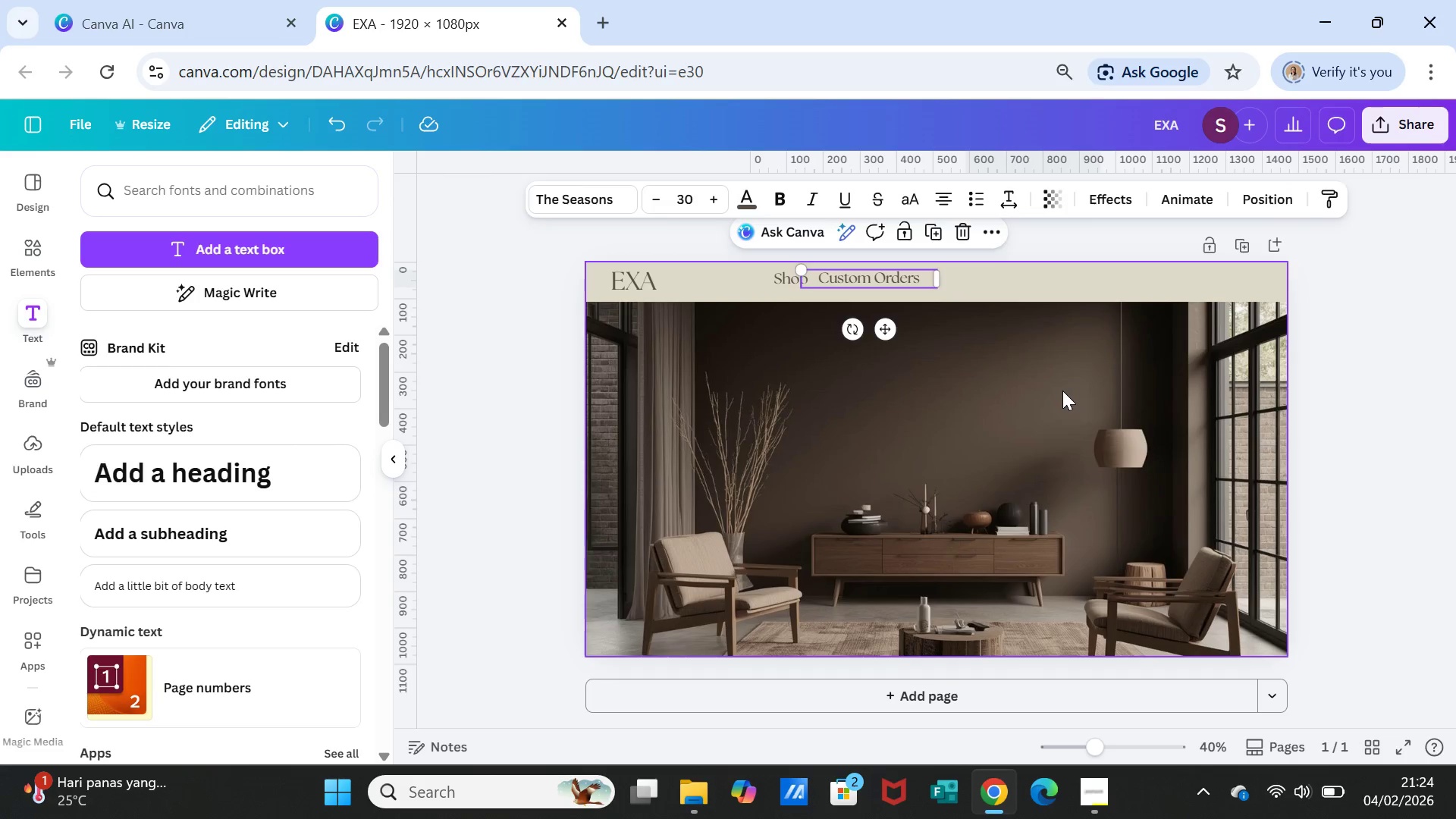 
left_click([1071, 393])
 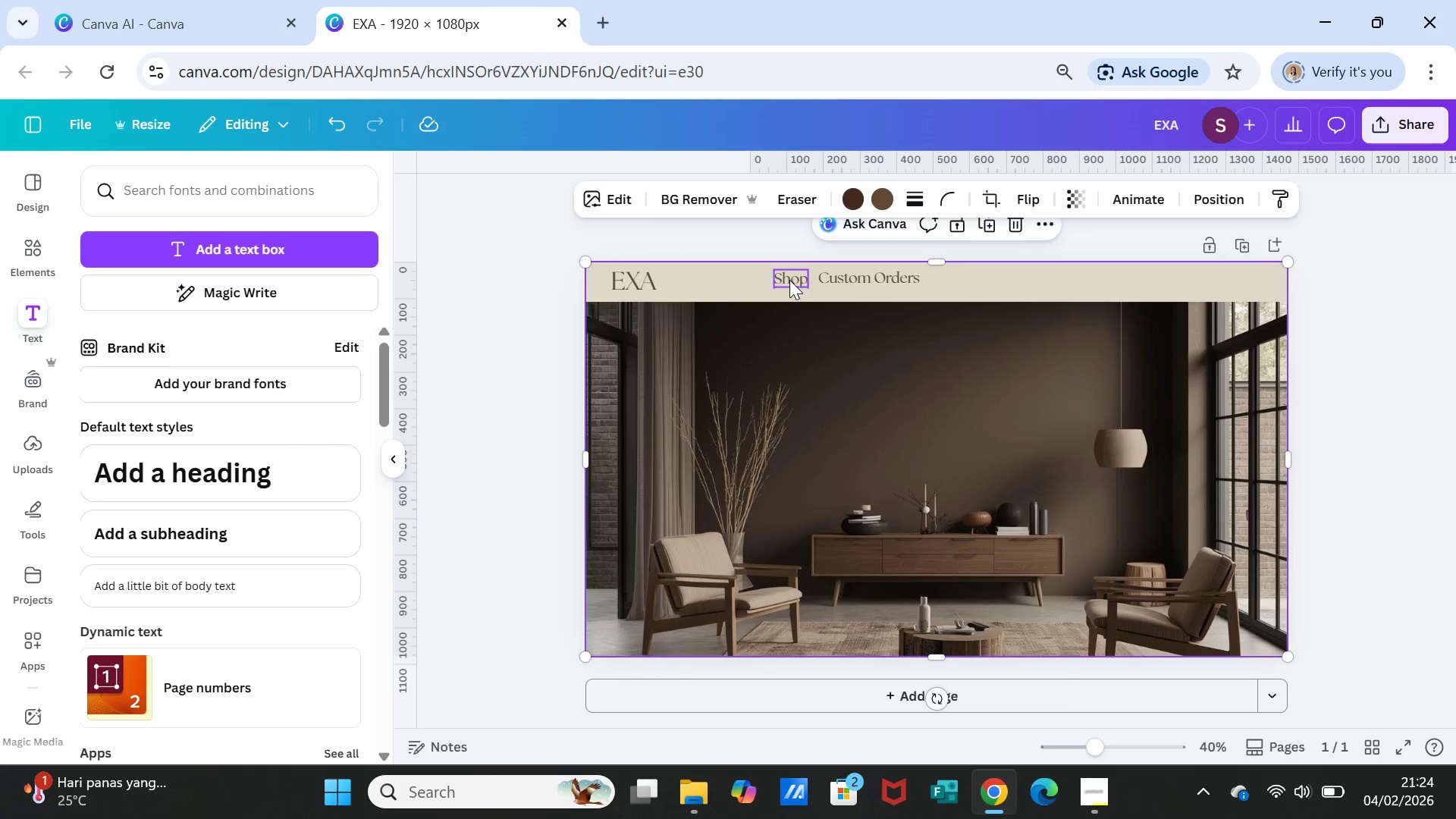 
left_click([789, 280])
 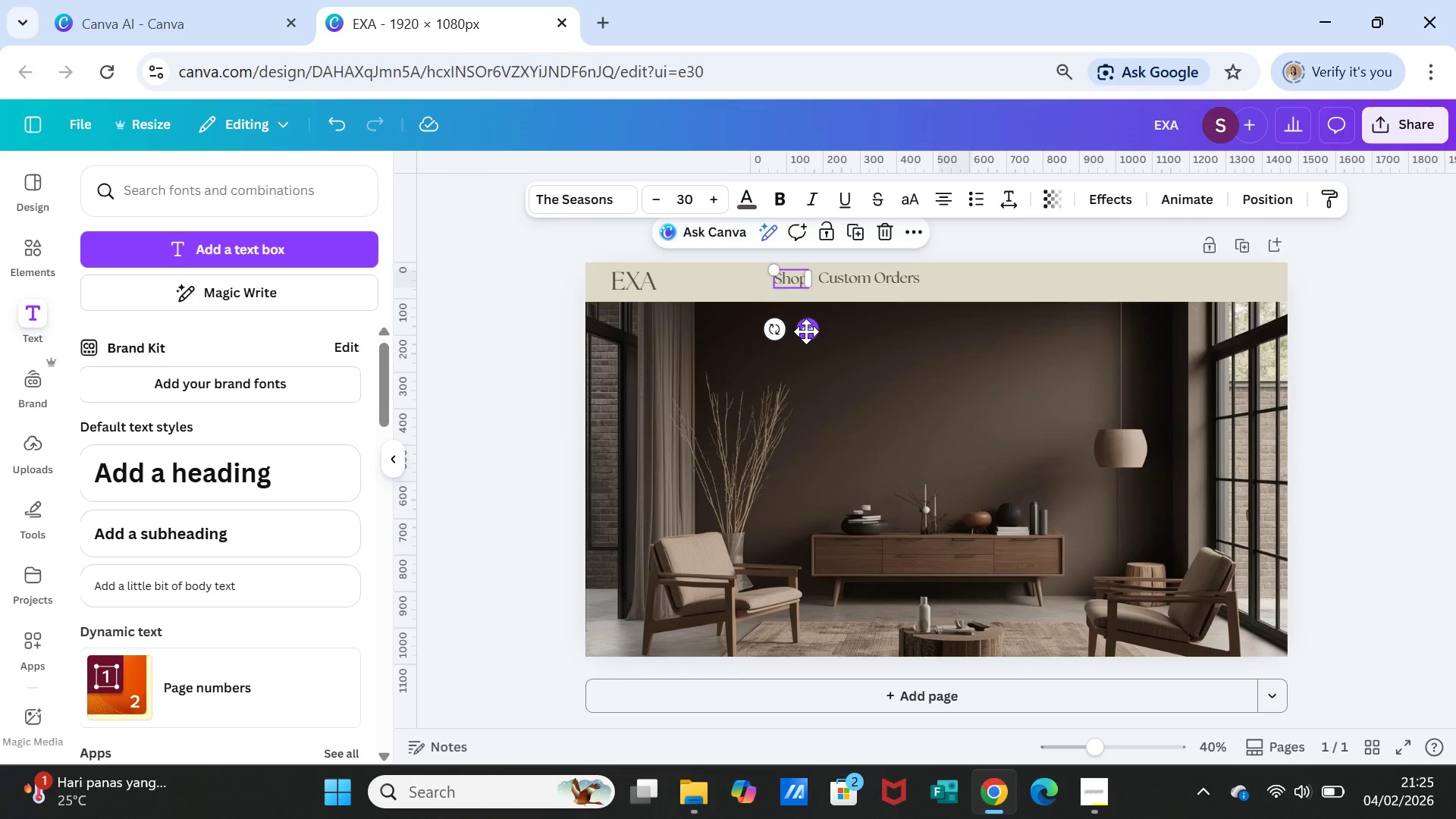 
left_click_drag(start_coordinate=[808, 334], to_coordinate=[786, 334])
 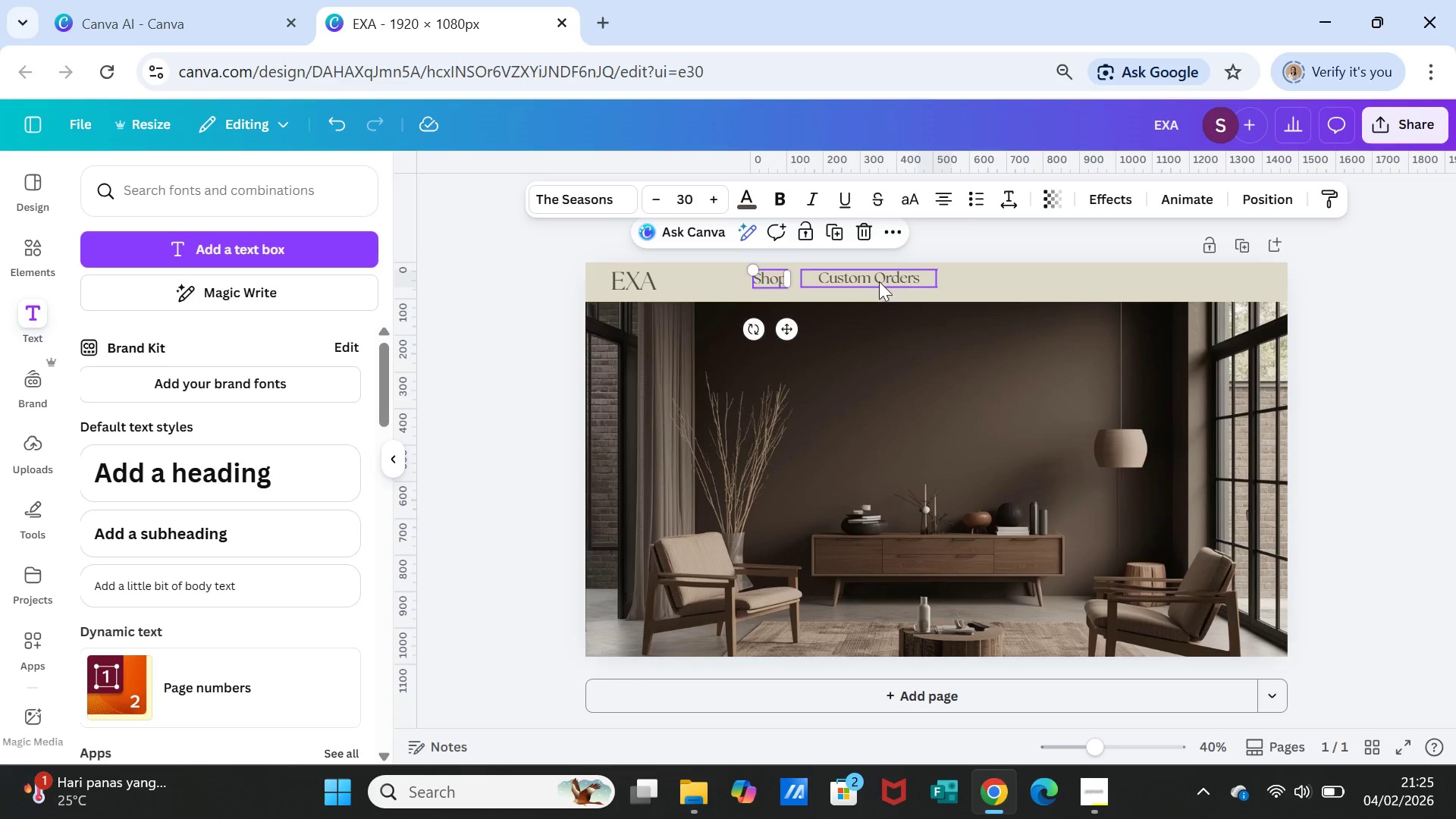 
left_click([880, 279])
 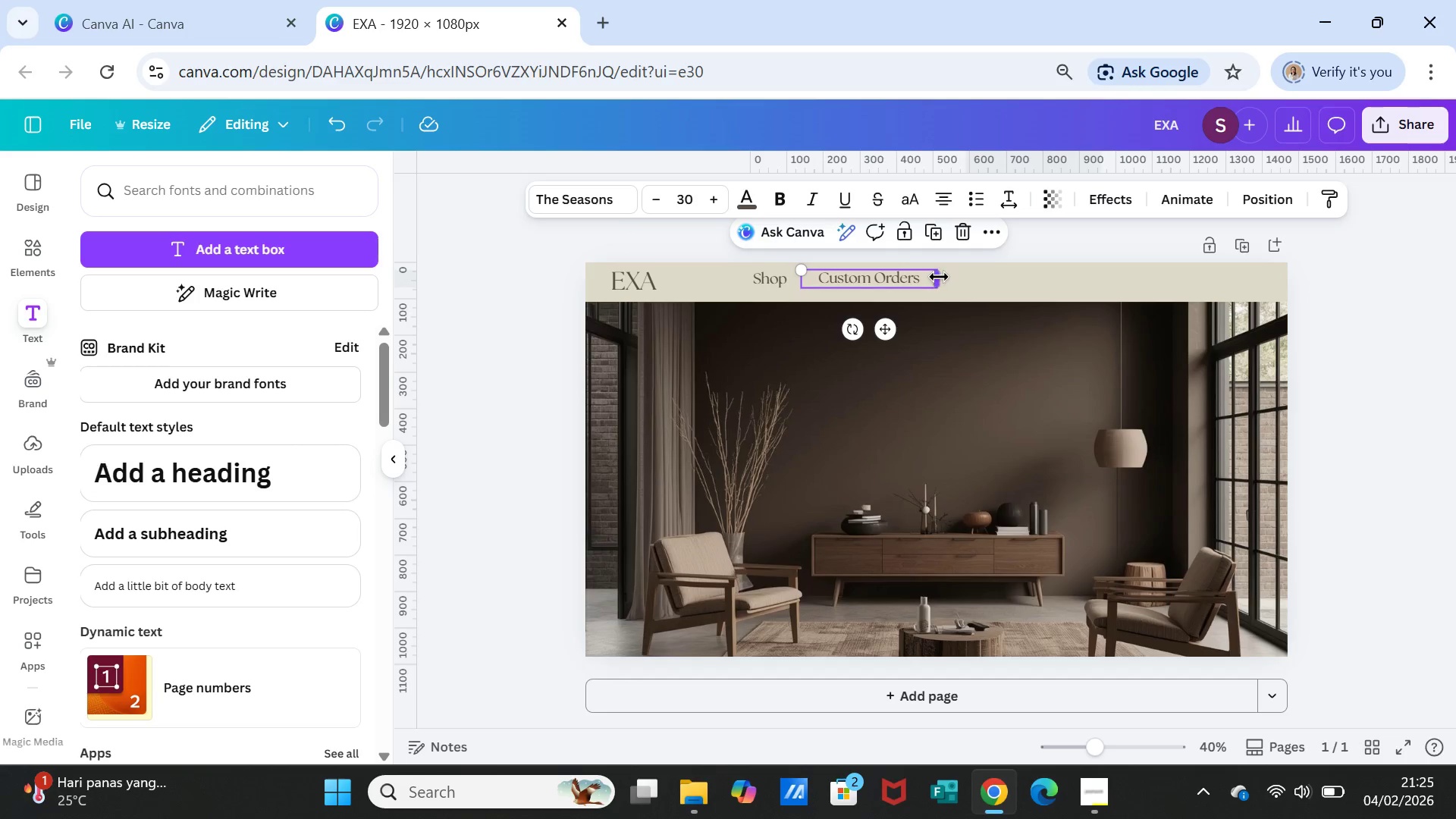 
left_click_drag(start_coordinate=[939, 277], to_coordinate=[907, 278])
 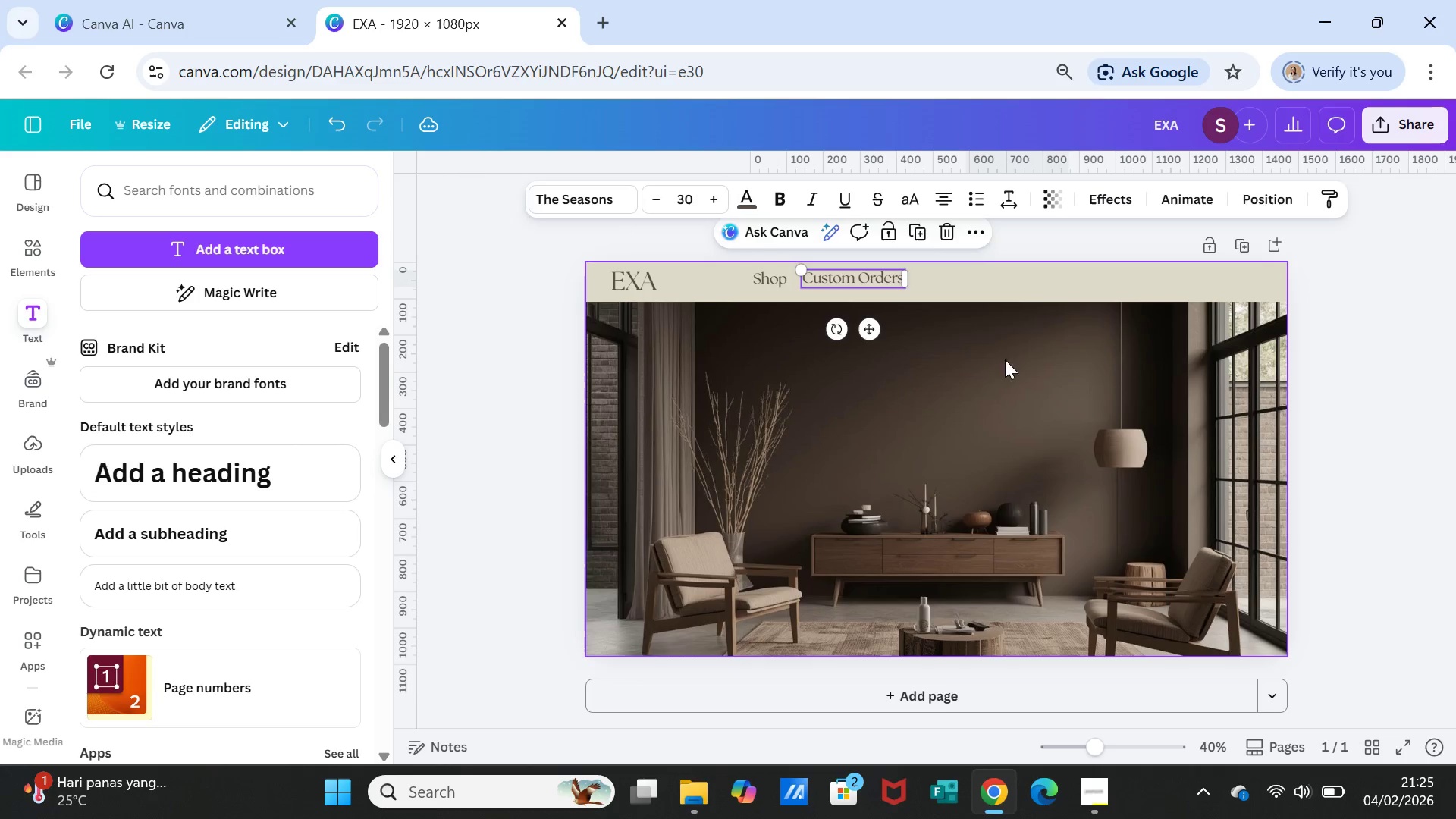 
left_click([1005, 359])
 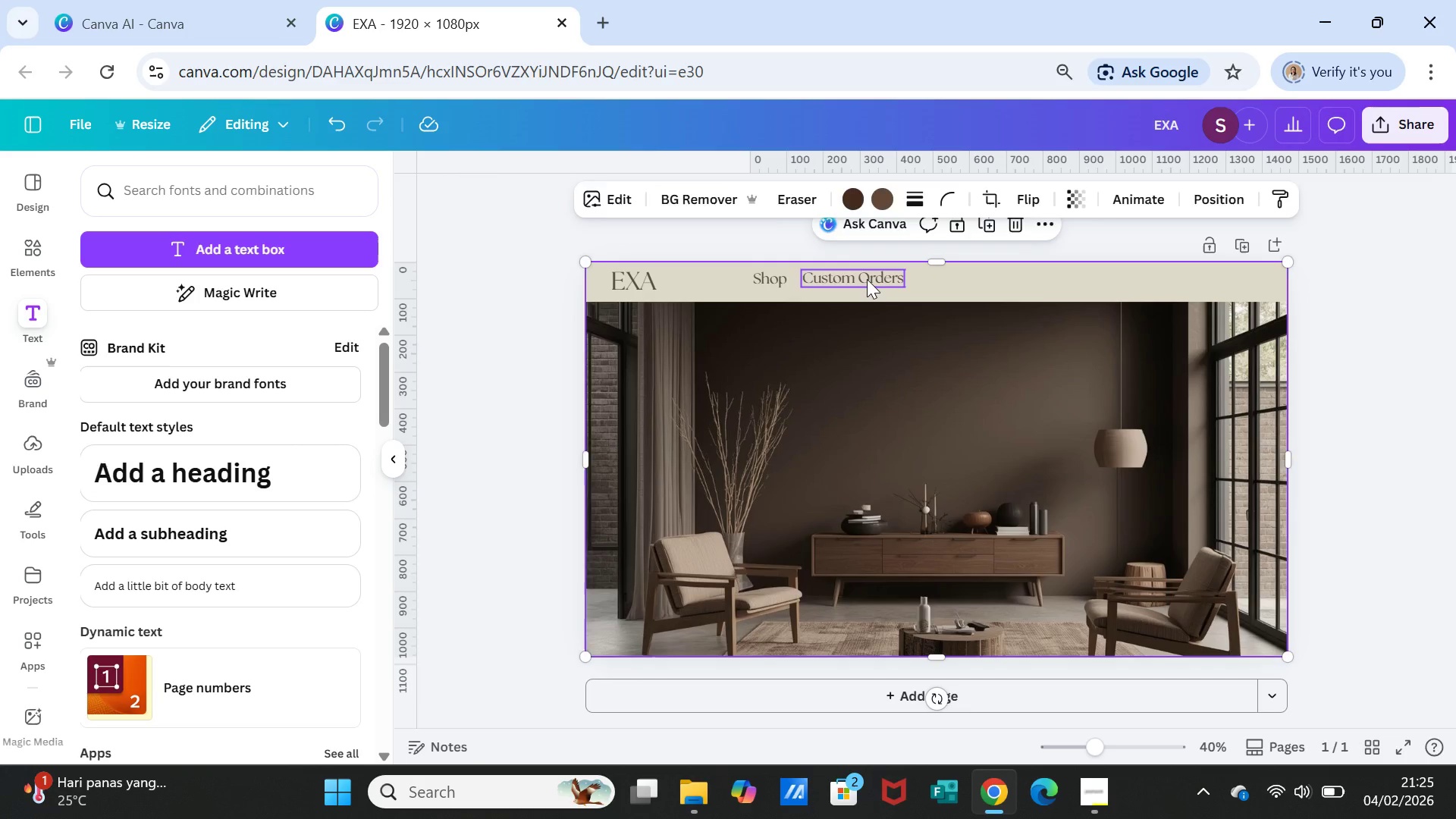 
left_click_drag(start_coordinate=[867, 279], to_coordinate=[881, 284])
 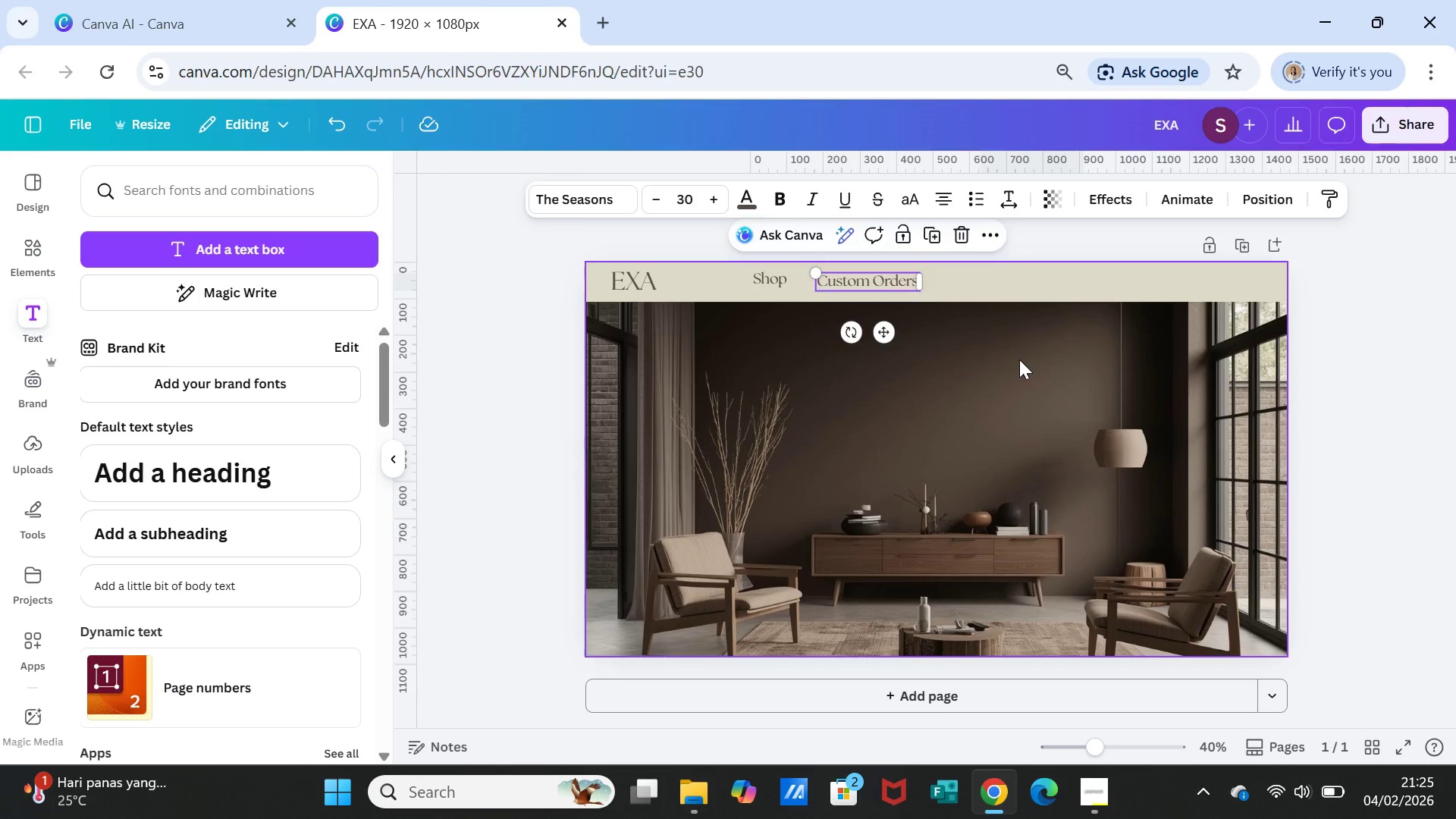 
left_click([1019, 359])
 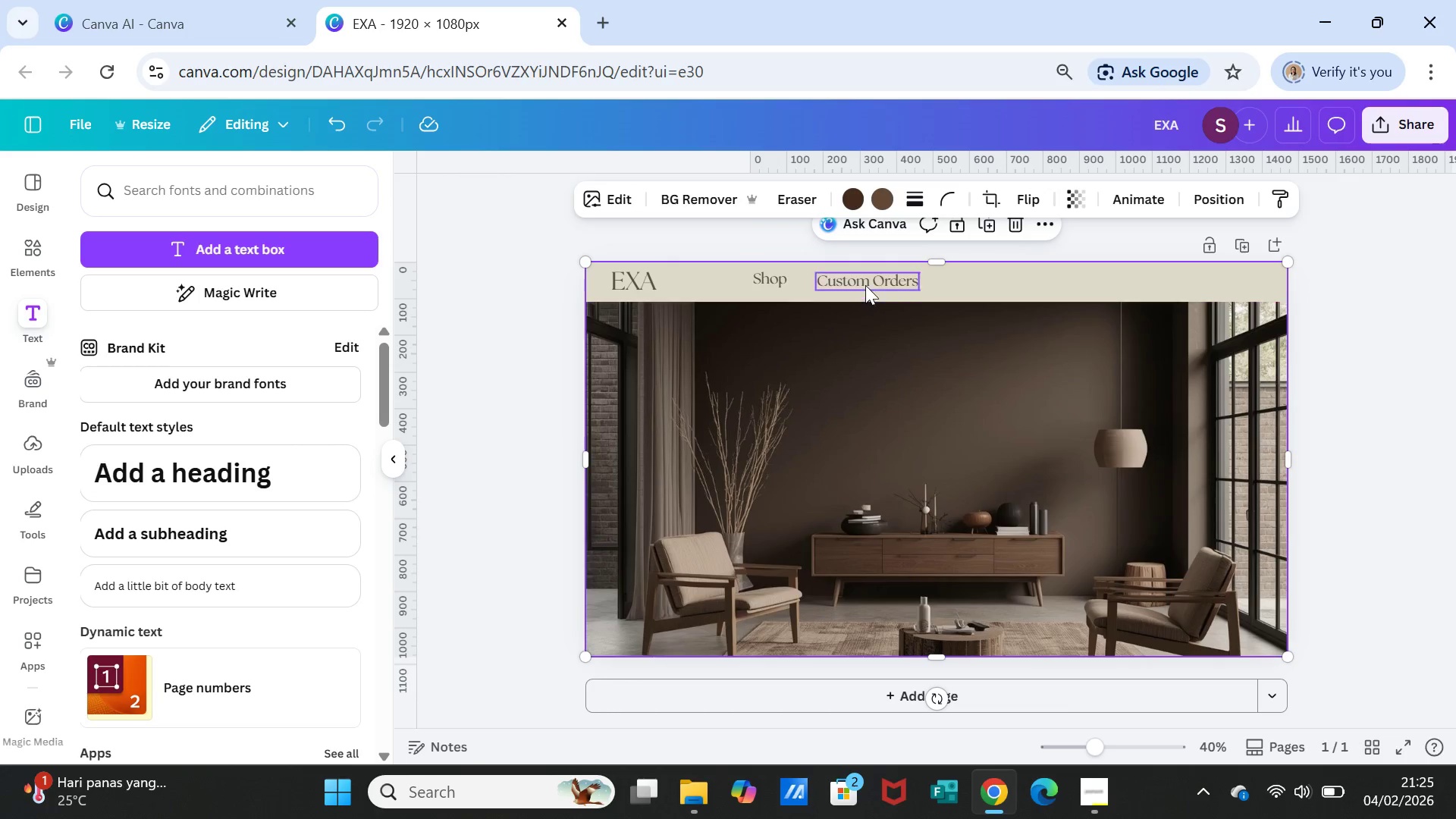 
left_click([865, 285])
 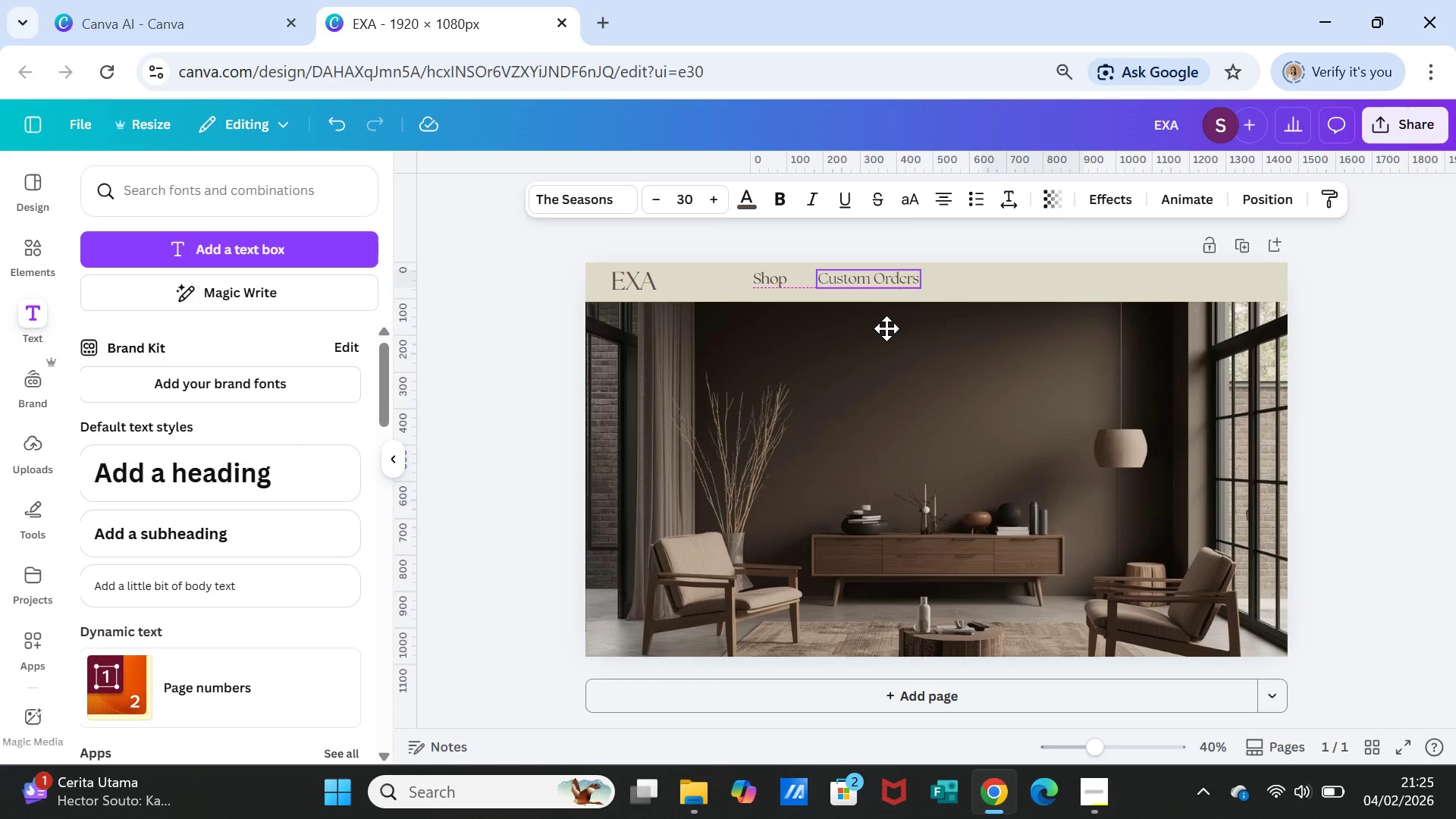 
wait(6.3)
 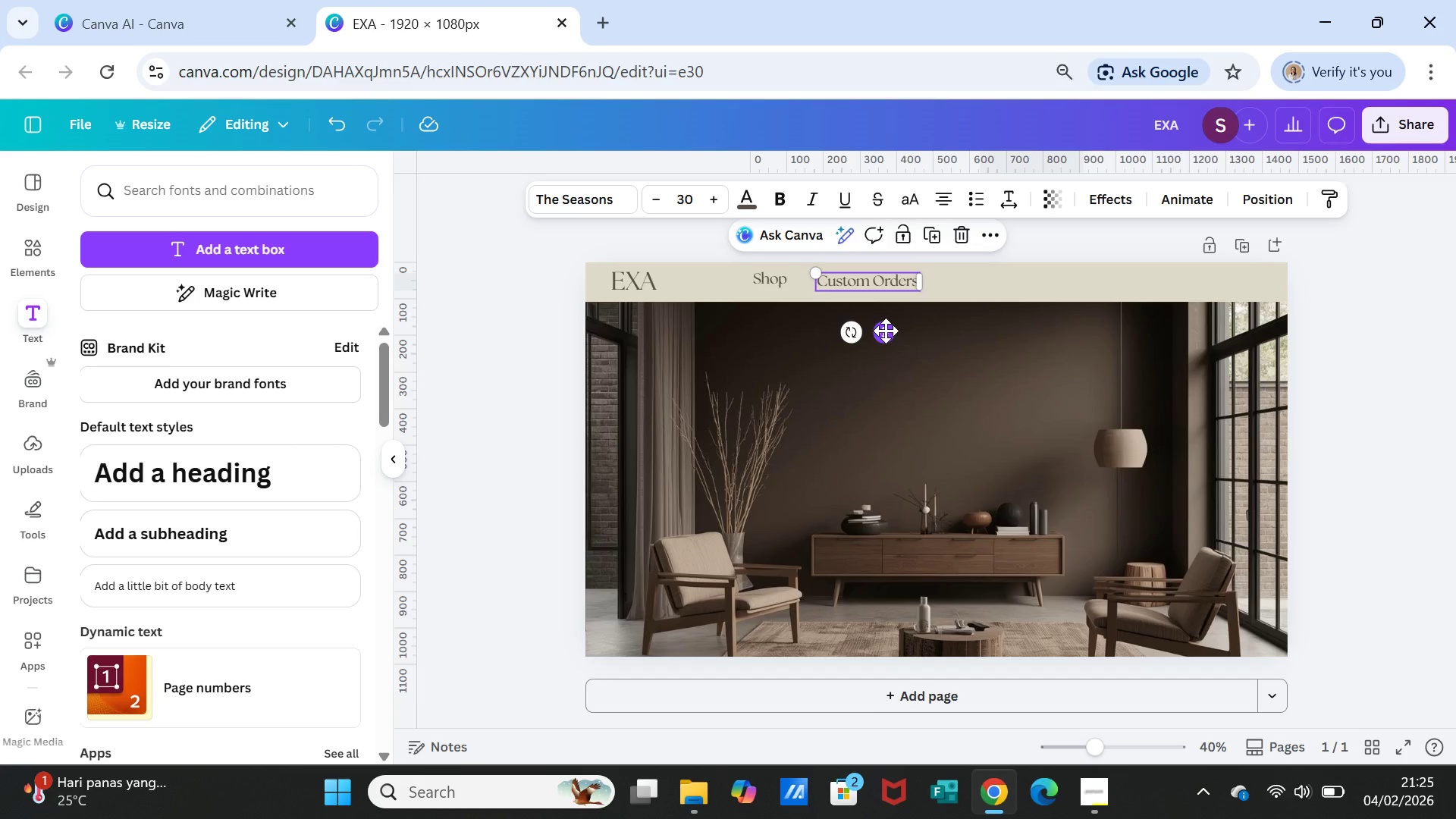 
left_click([980, 359])
 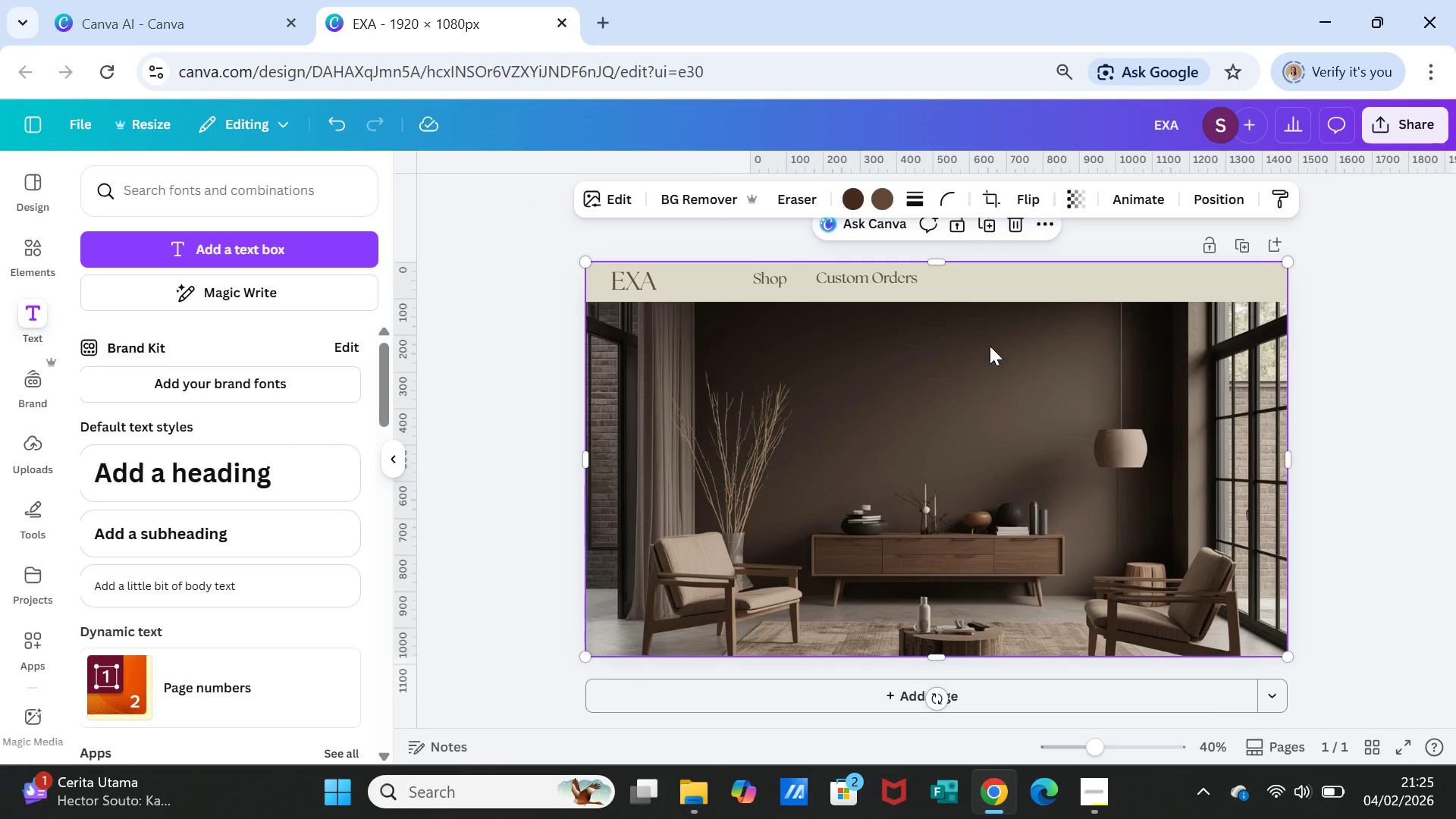 
left_click([889, 280])
 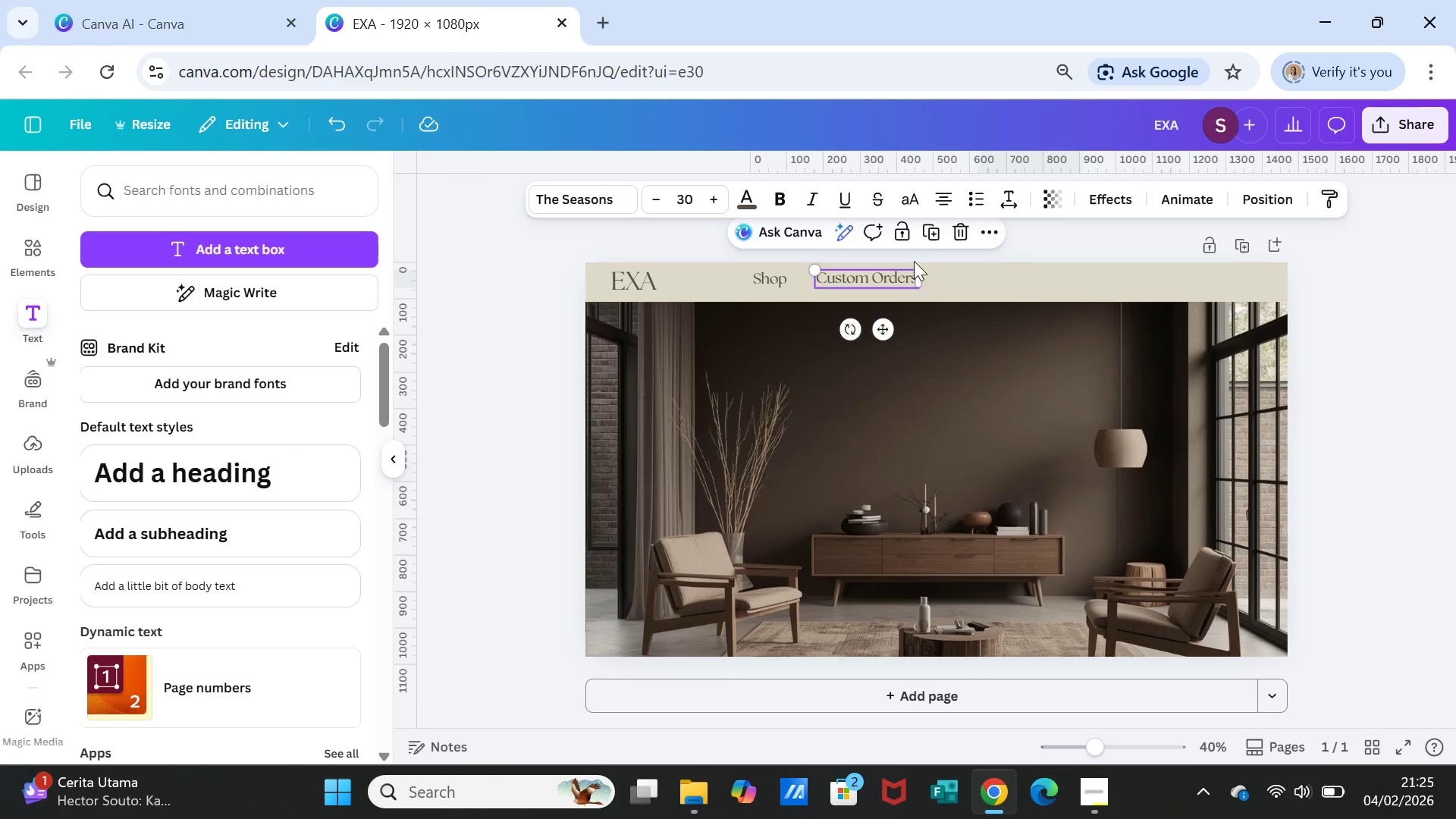 
left_click([928, 234])
 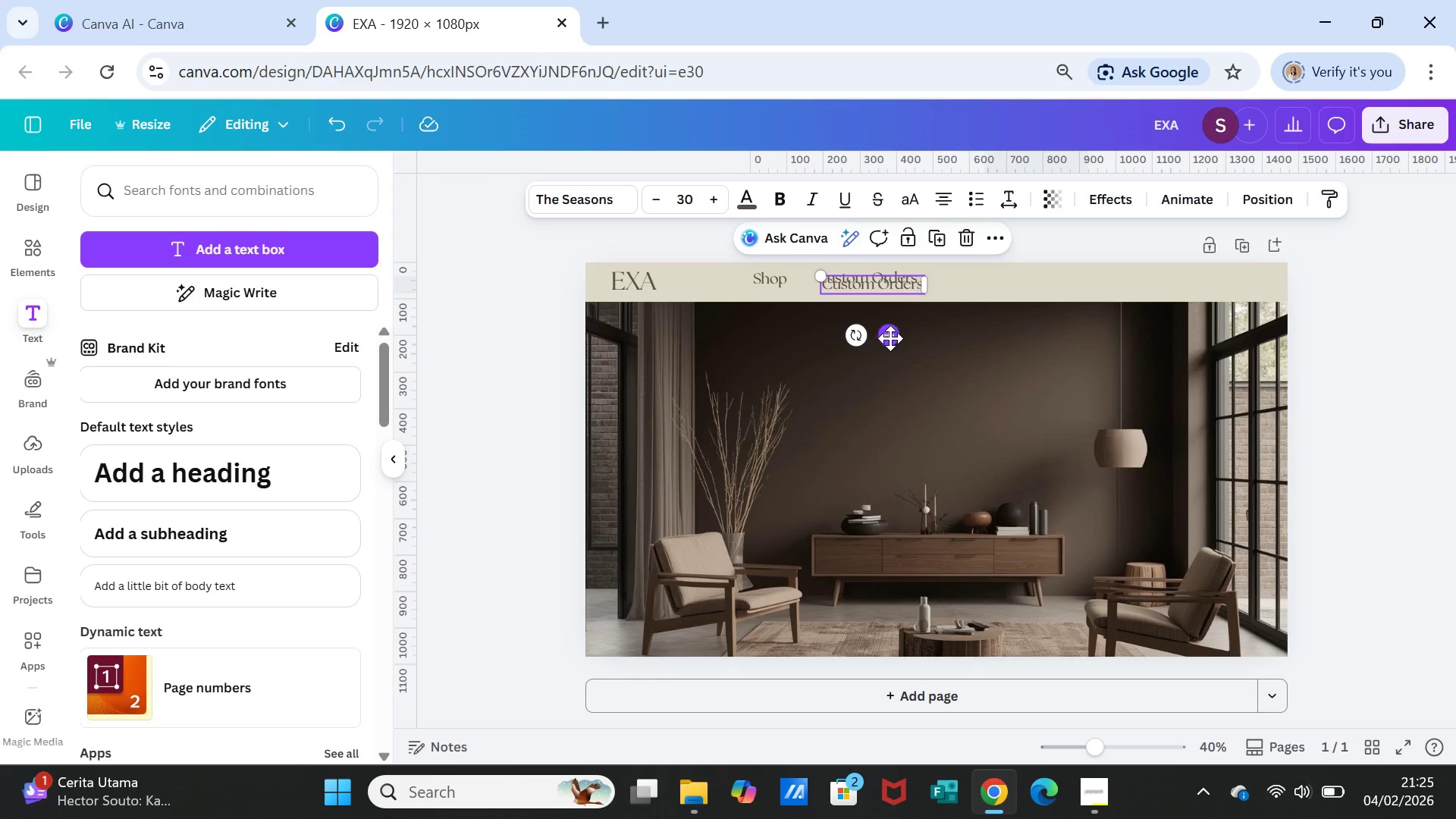 
left_click_drag(start_coordinate=[890, 338], to_coordinate=[1019, 332])
 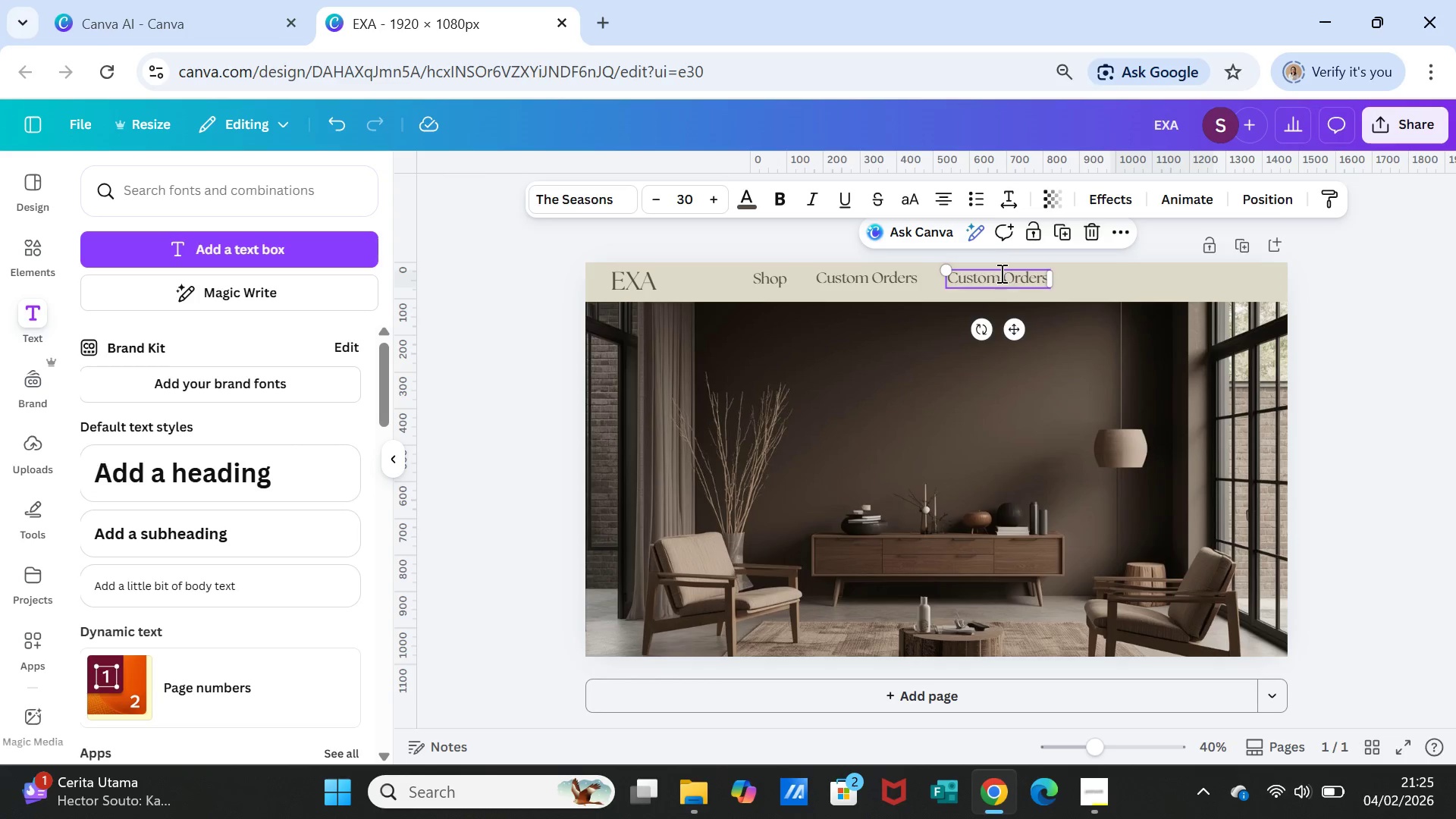 
double_click([1000, 273])
 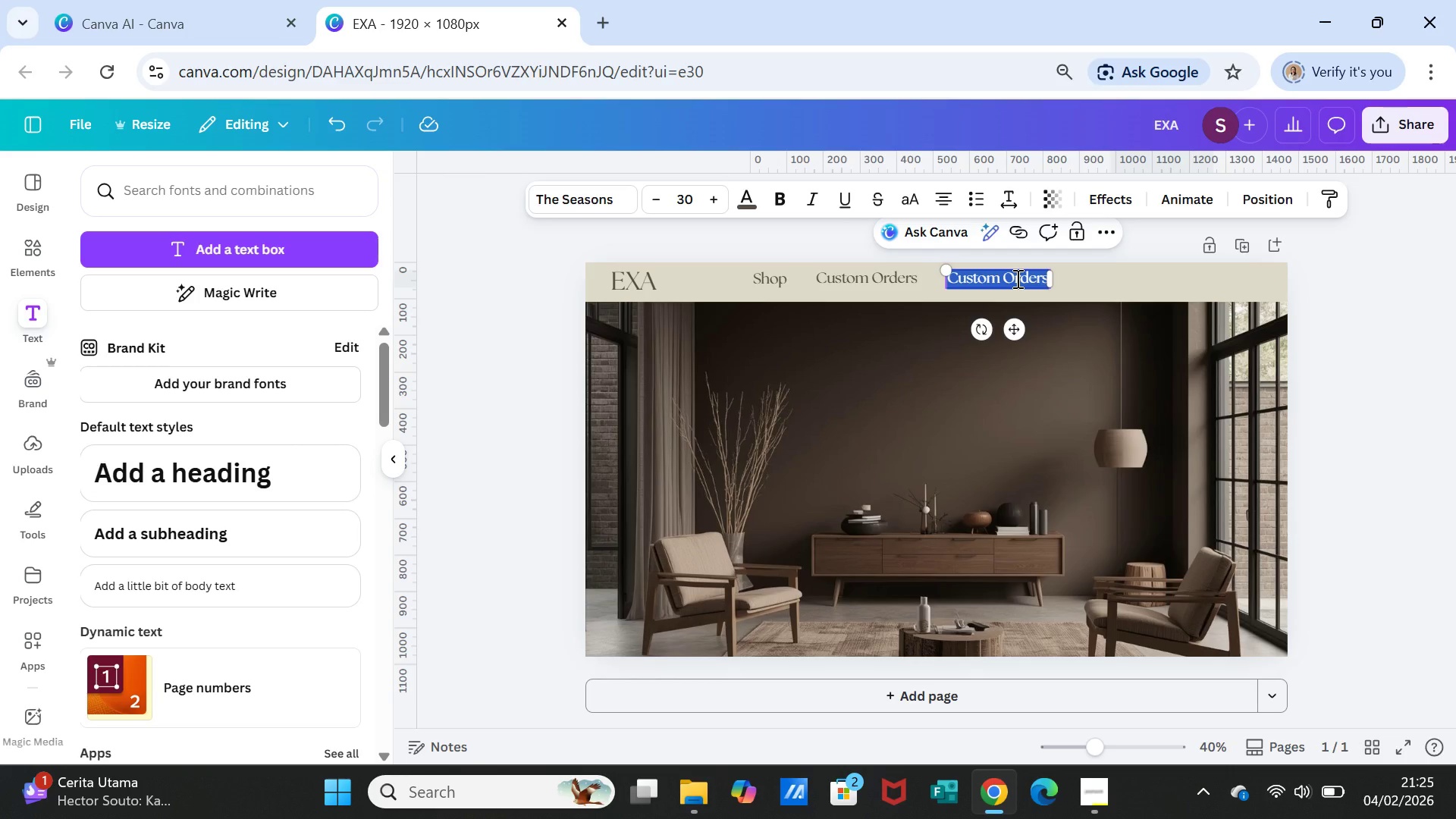 
type(OurS)
key(Backspace)
type( Story)
 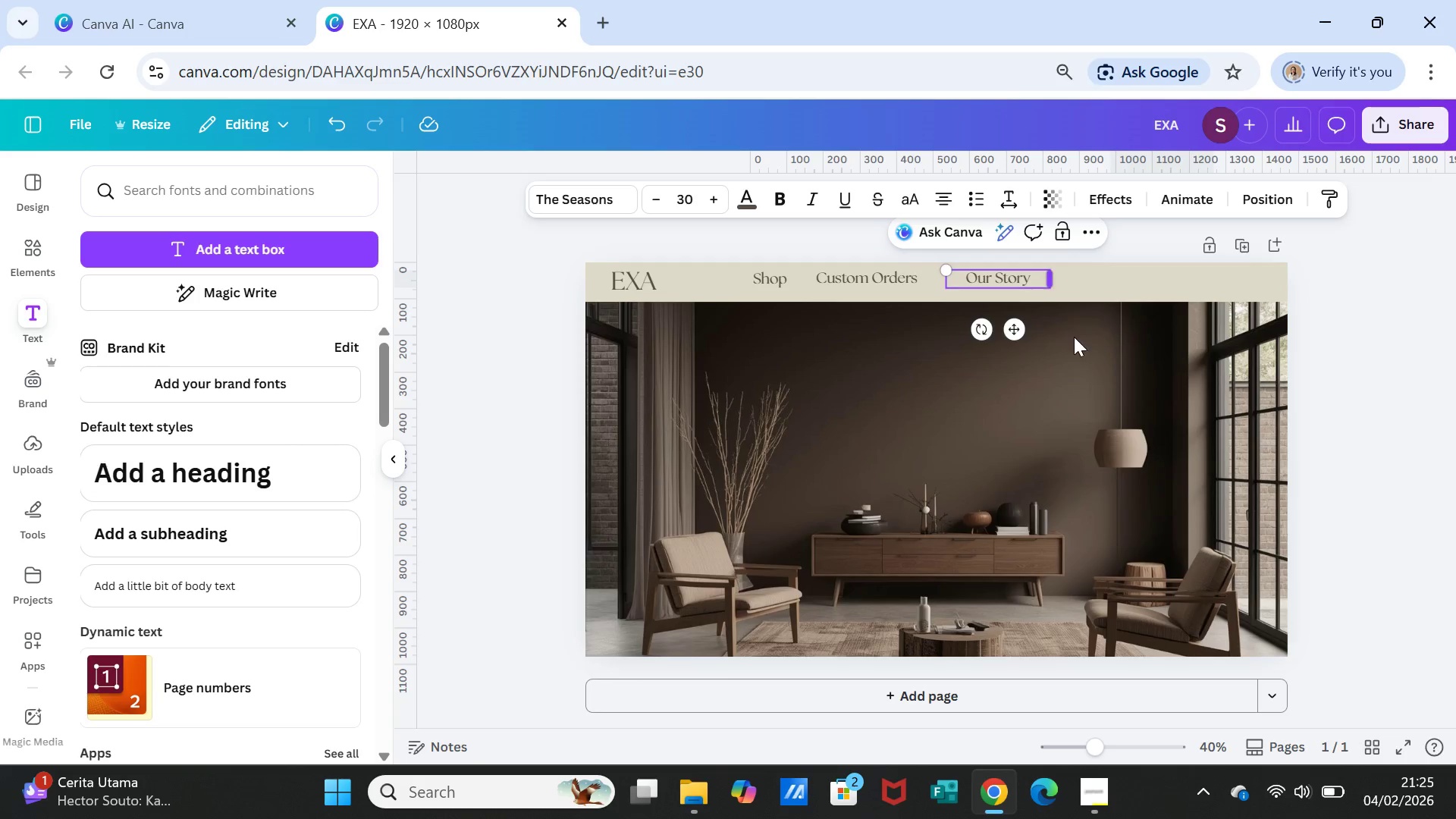 
left_click([1074, 340])
 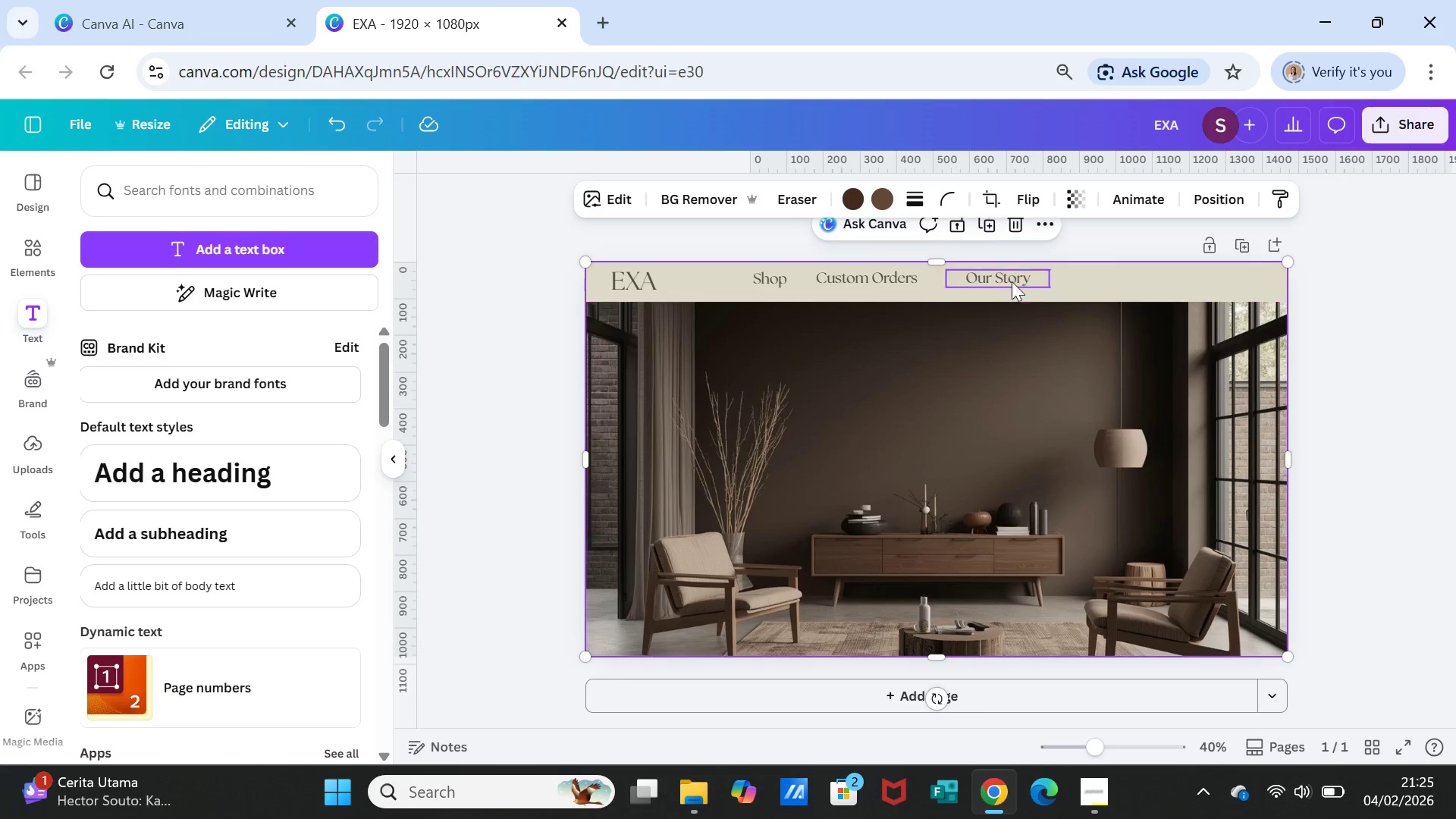 
left_click_drag(start_coordinate=[832, 281], to_coordinate=[842, 280])
 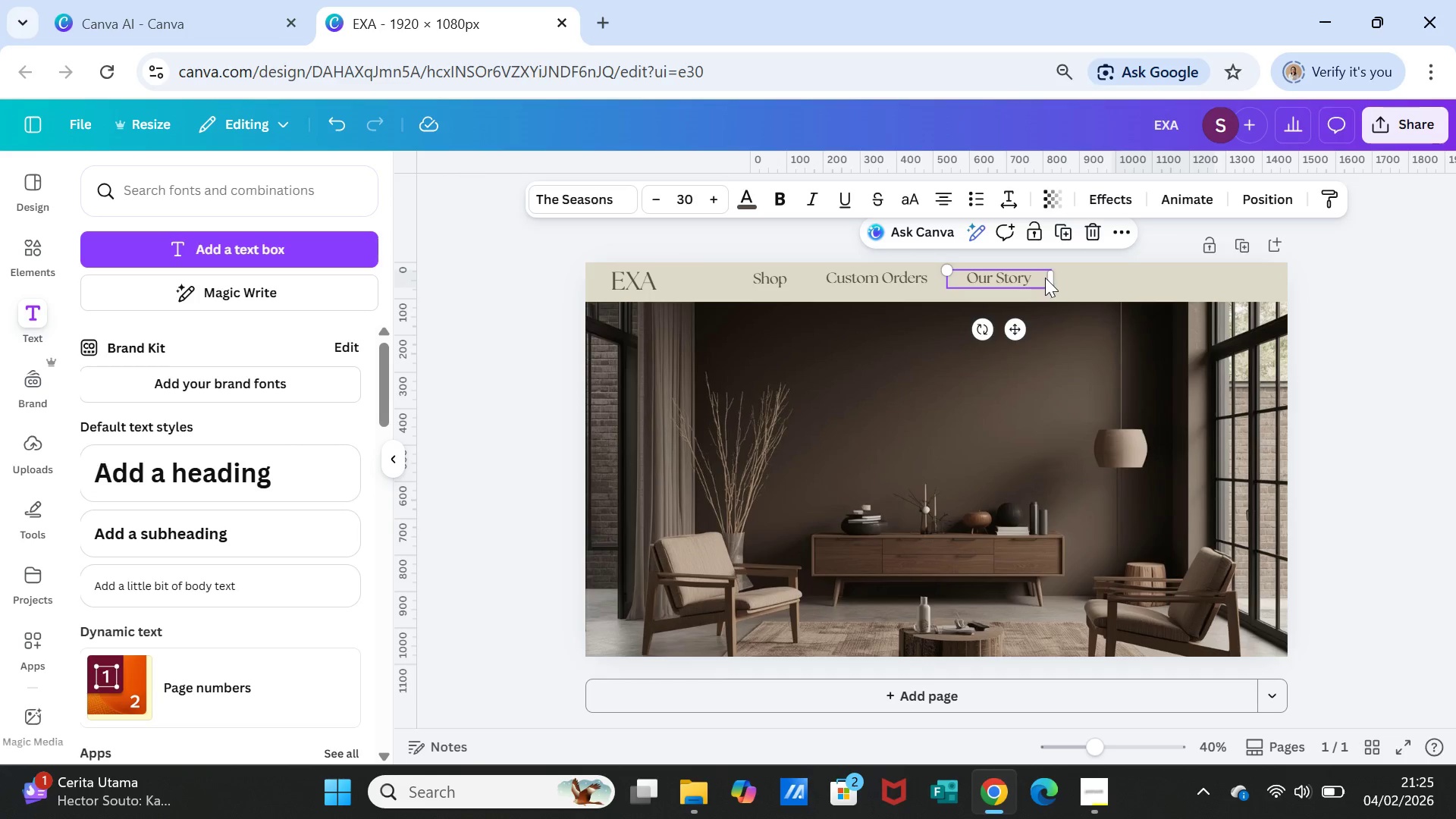 
left_click_drag(start_coordinate=[1053, 277], to_coordinate=[1028, 273])
 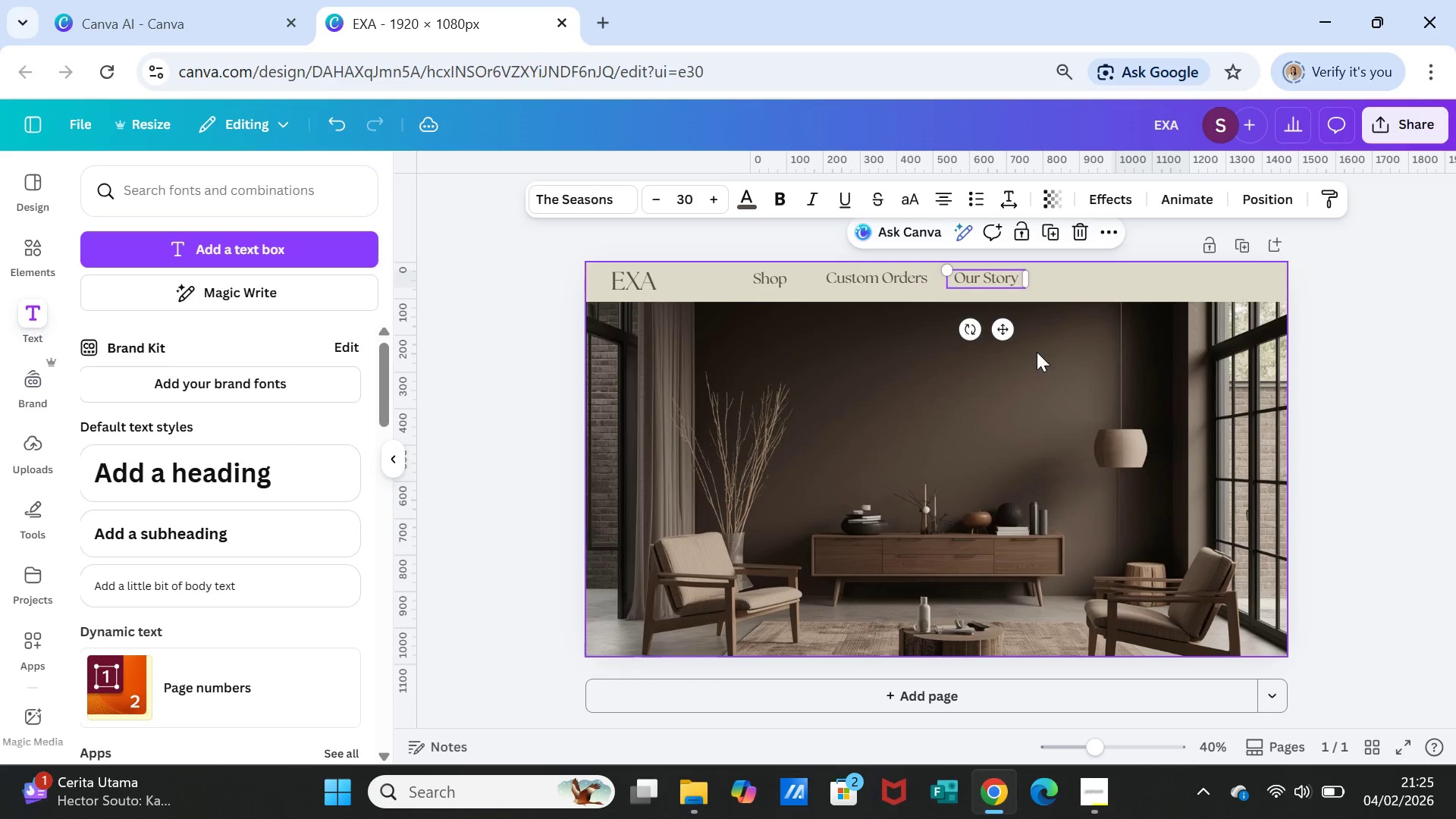 
left_click([1037, 352])
 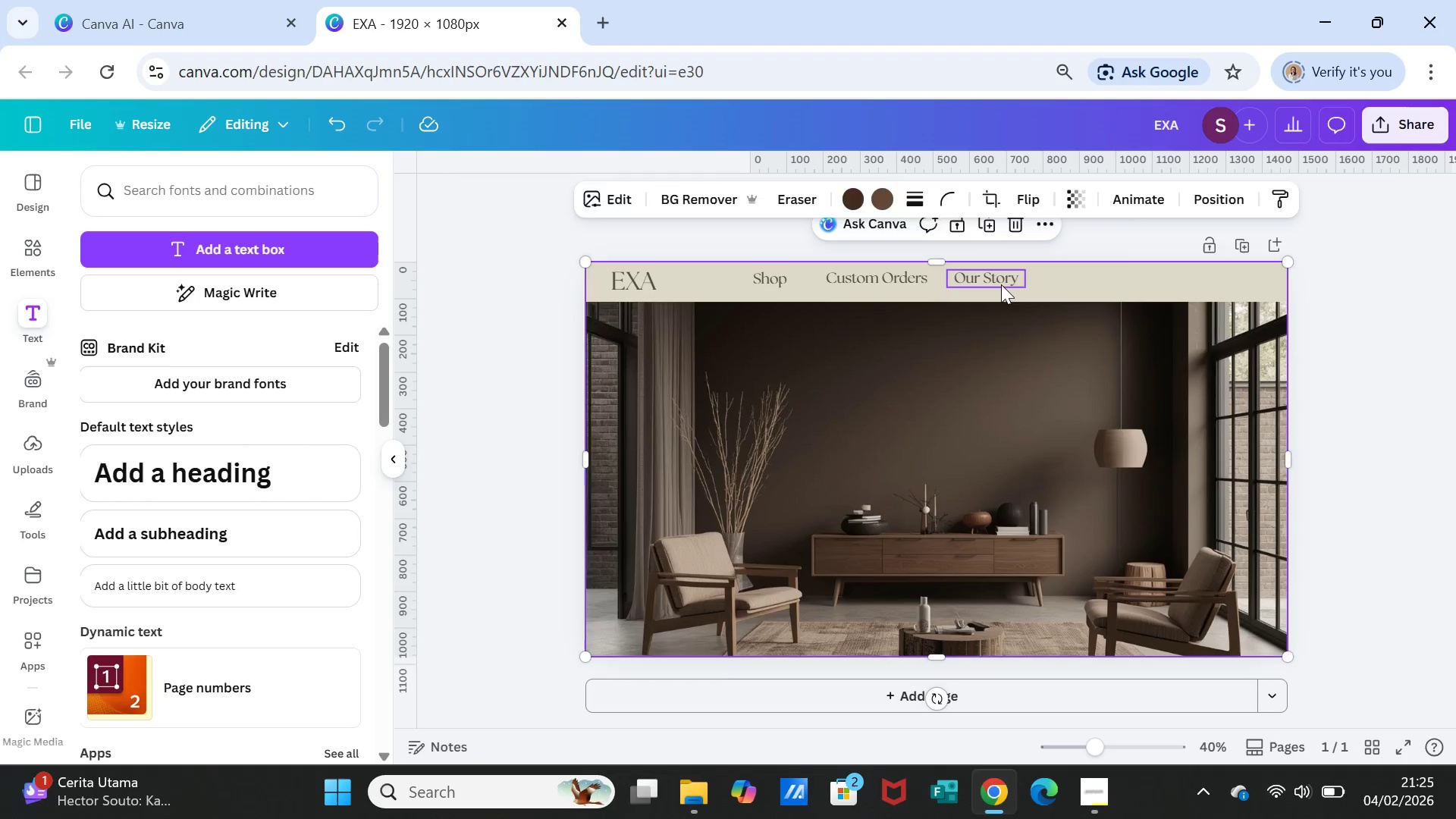 
left_click_drag(start_coordinate=[1000, 282], to_coordinate=[1009, 285])
 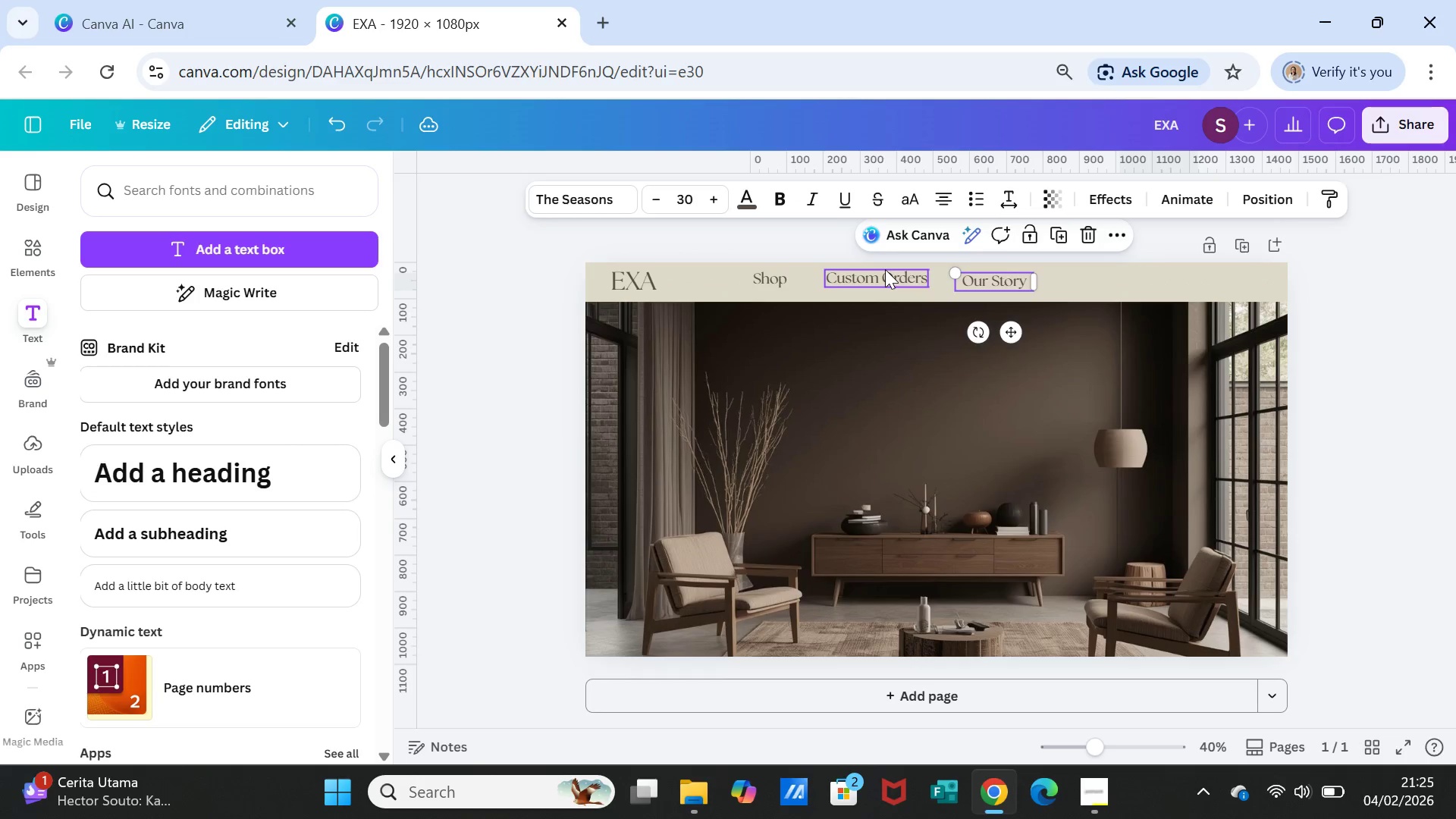 
left_click([885, 269])
 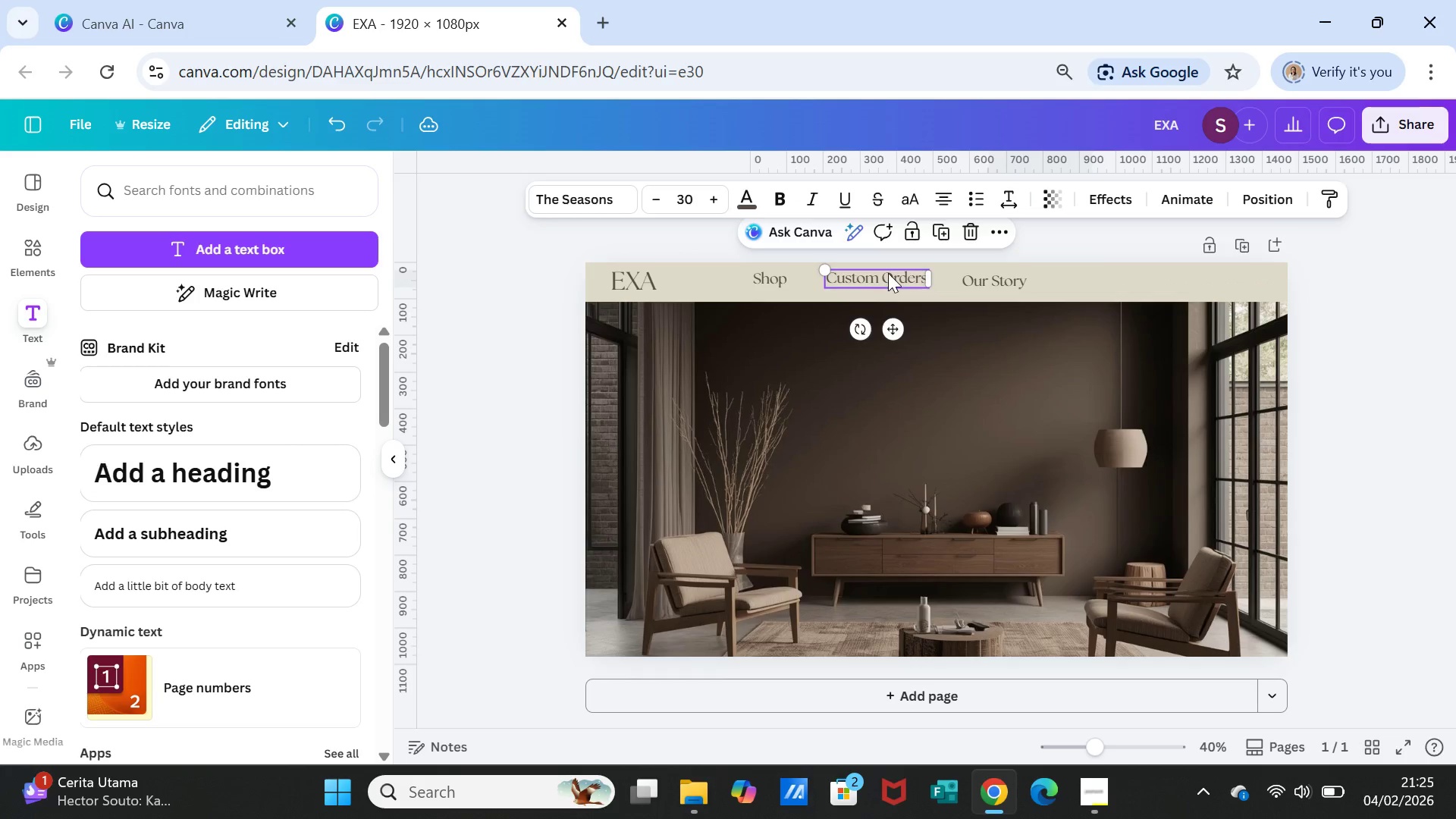 
left_click_drag(start_coordinate=[888, 272], to_coordinate=[889, 276])
 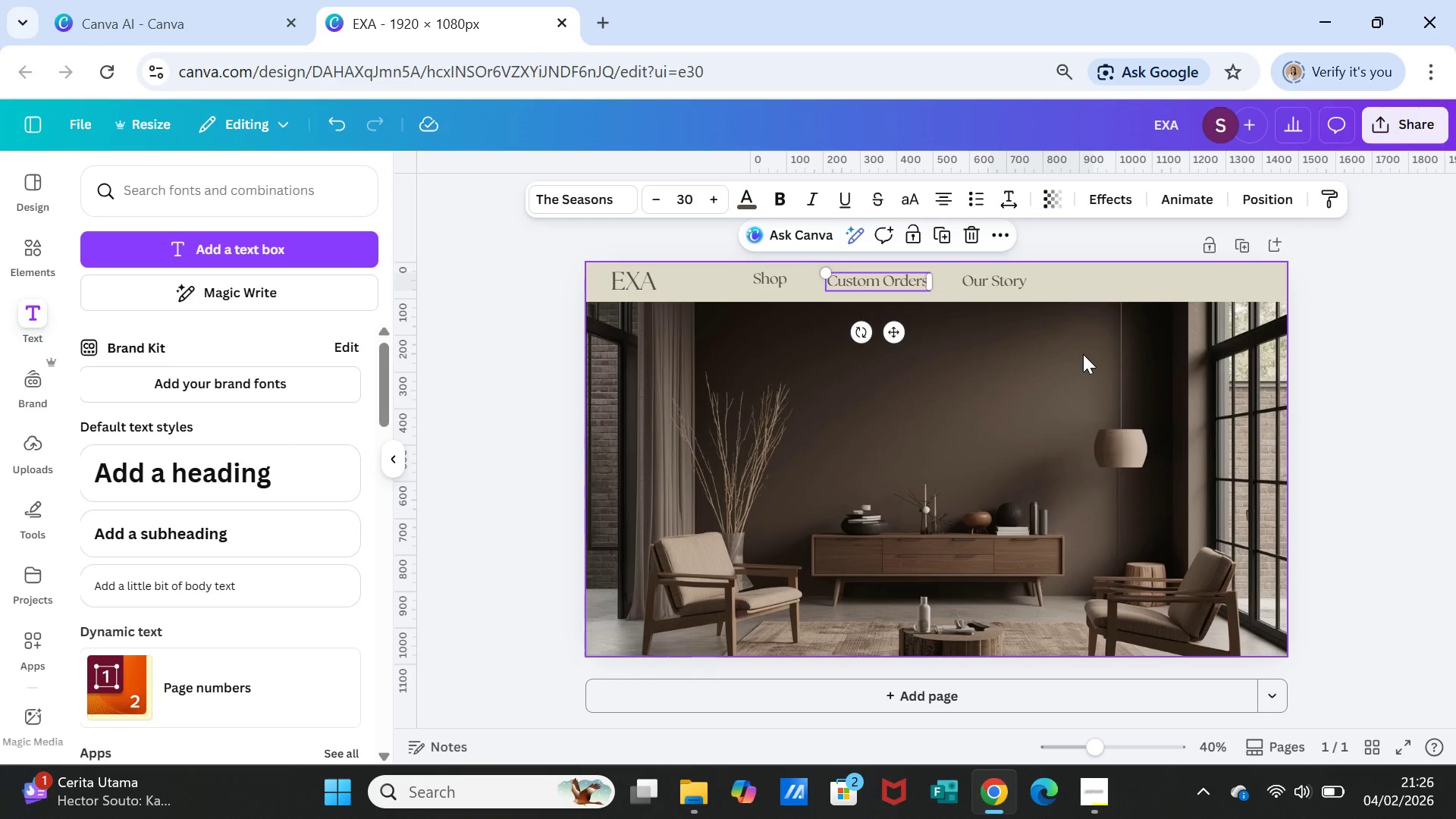 
left_click([1083, 354])
 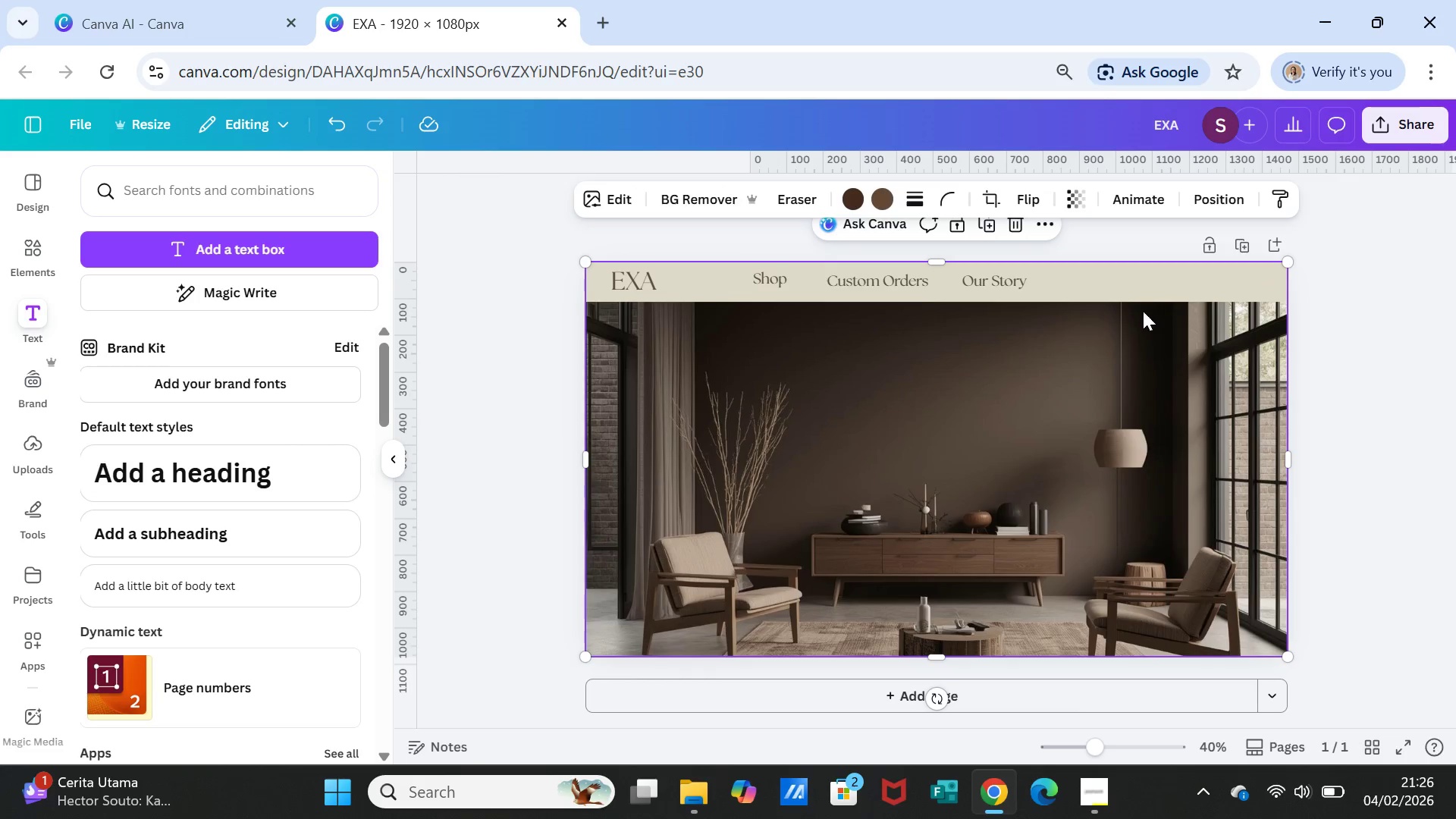 
wait(5.2)
 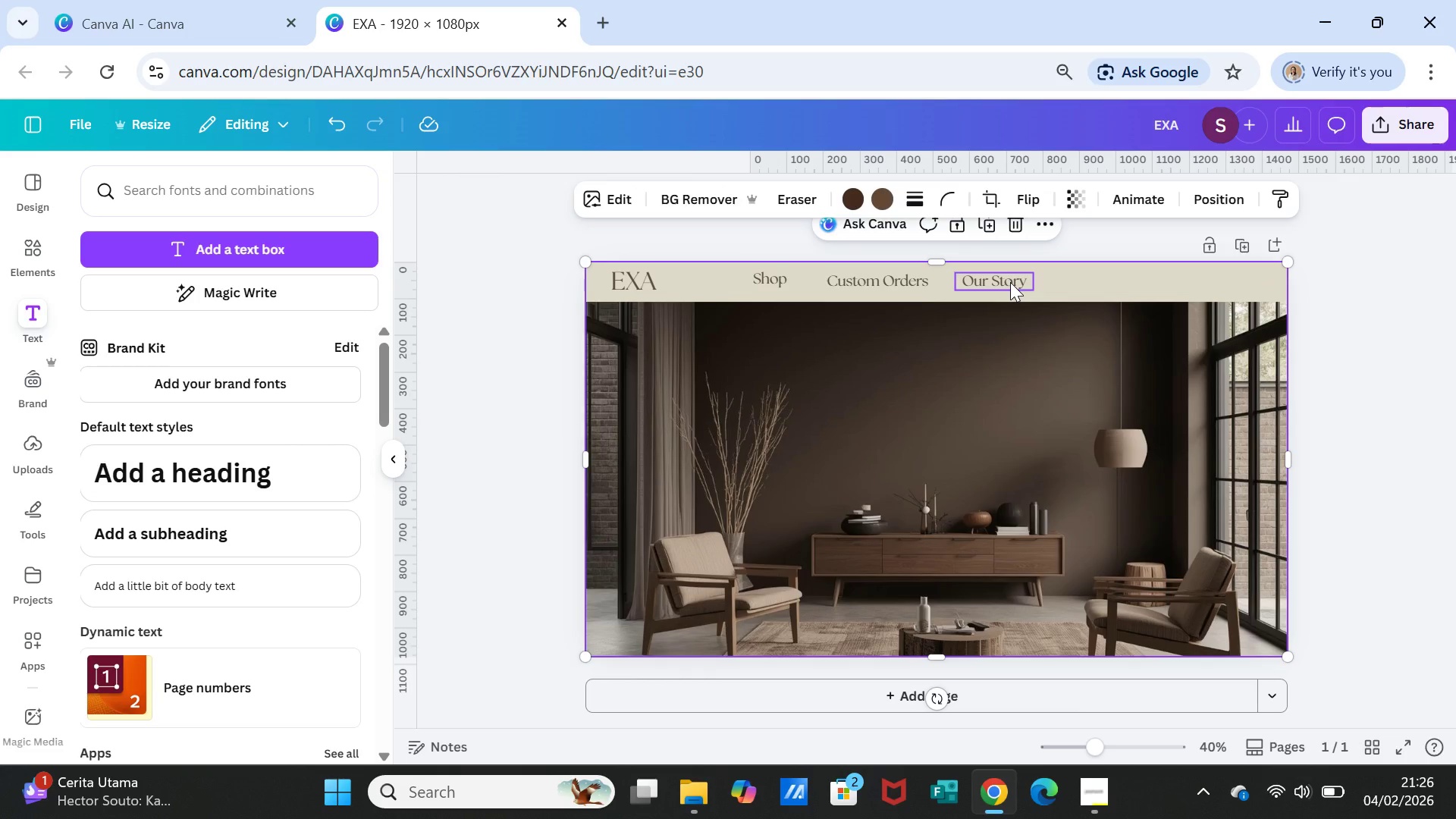 
left_click([1018, 282])
 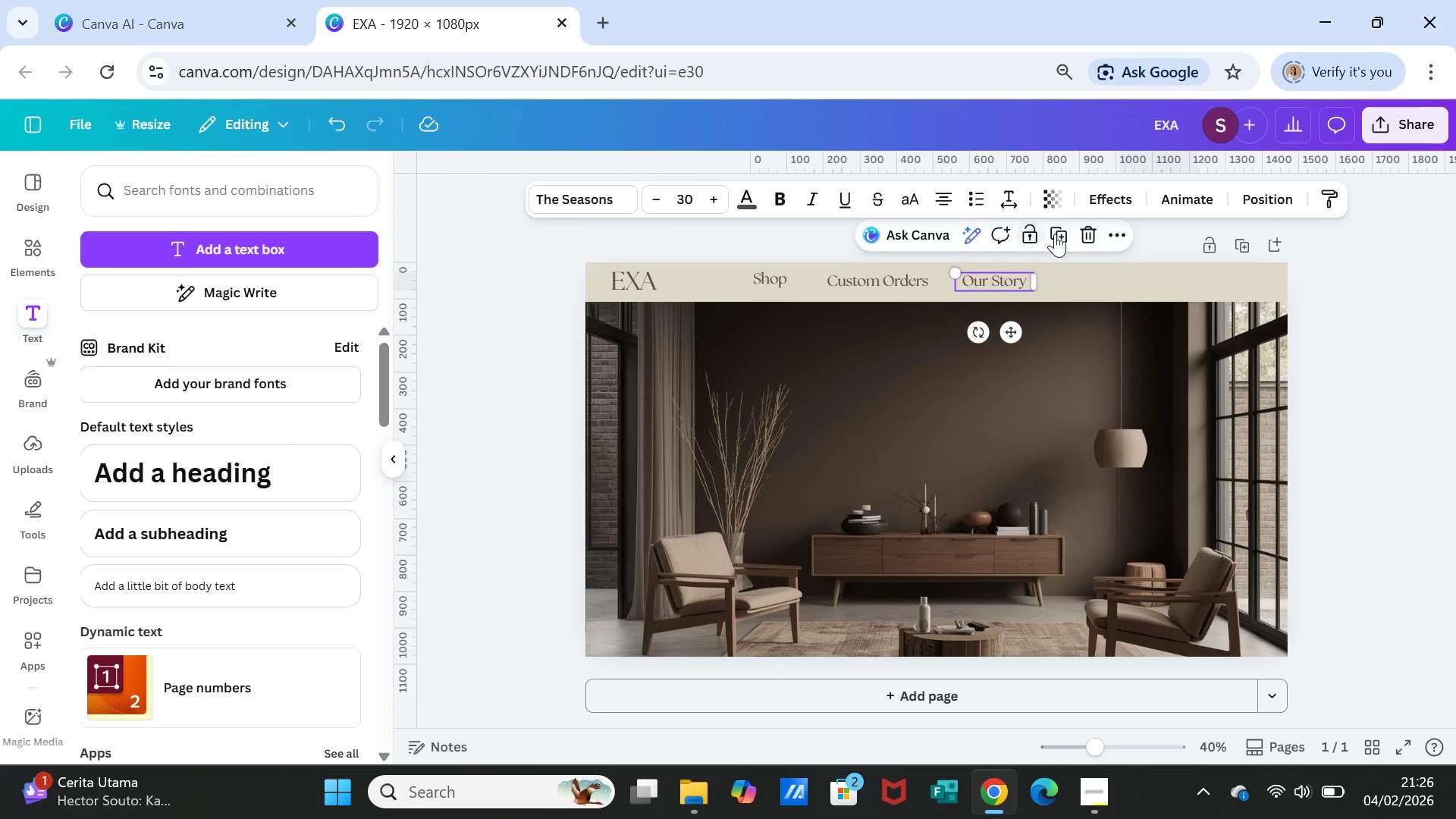 
left_click([1059, 233])
 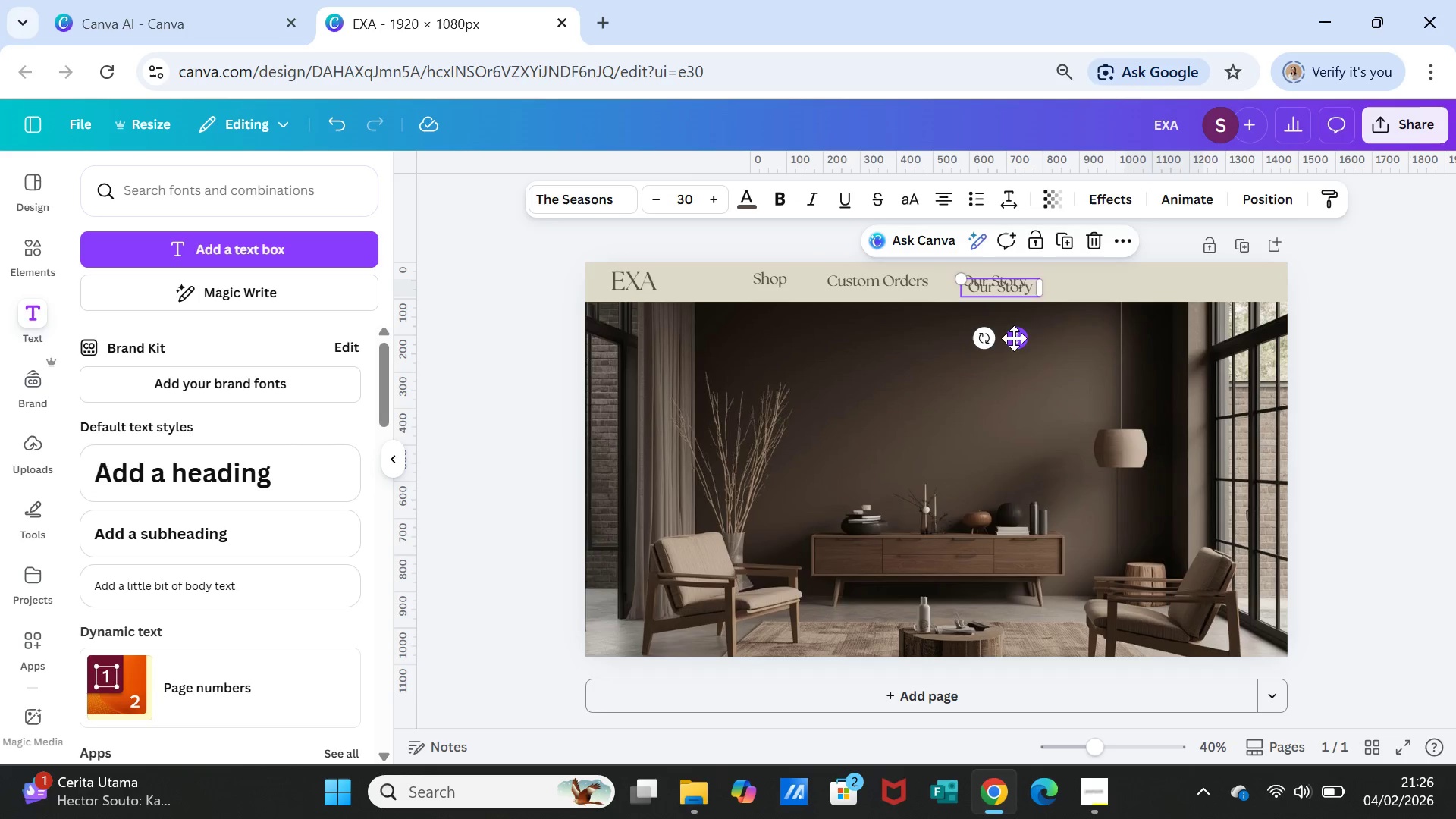 
left_click_drag(start_coordinate=[1015, 339], to_coordinate=[1112, 333])
 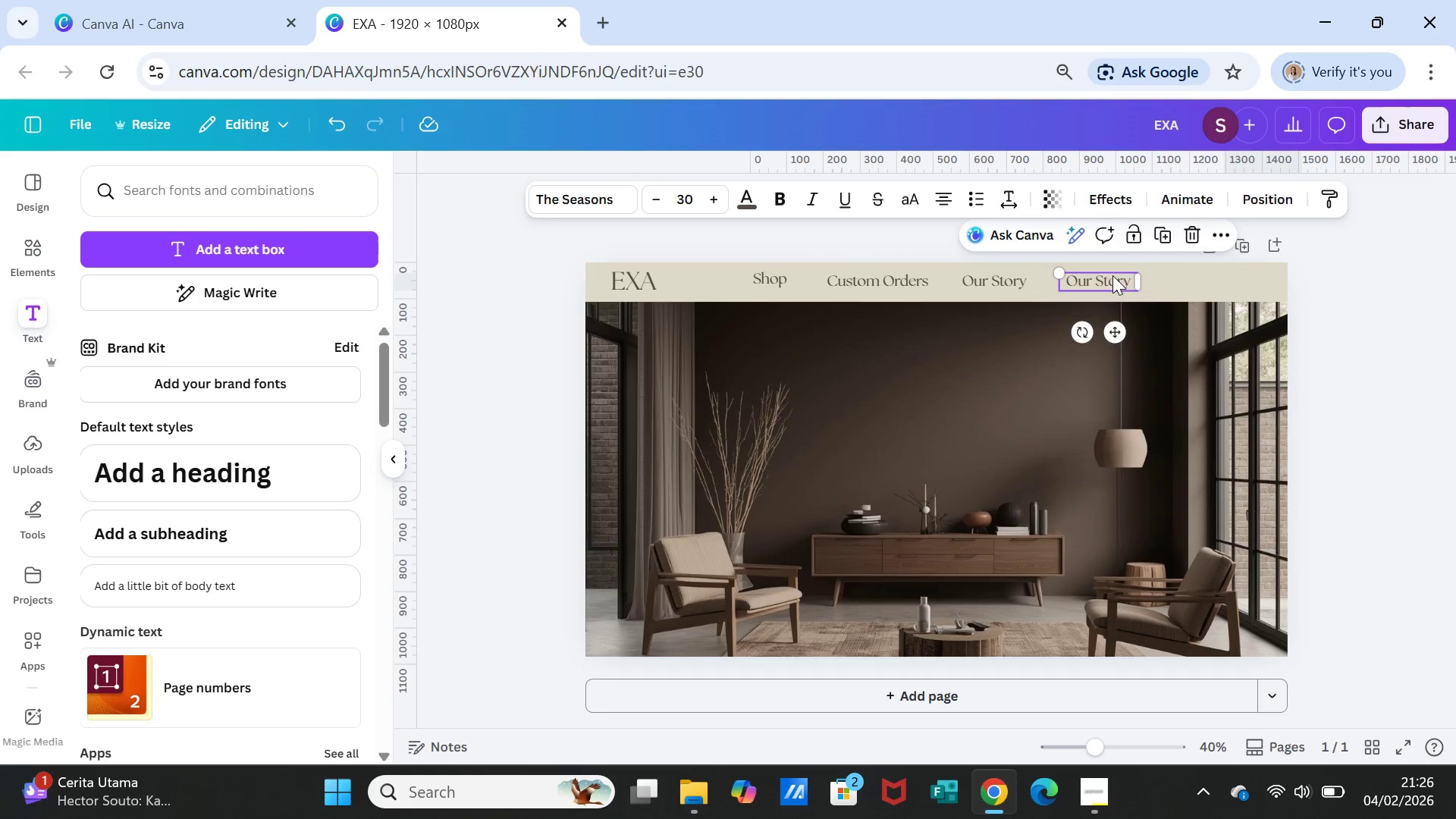 
double_click([1112, 275])
 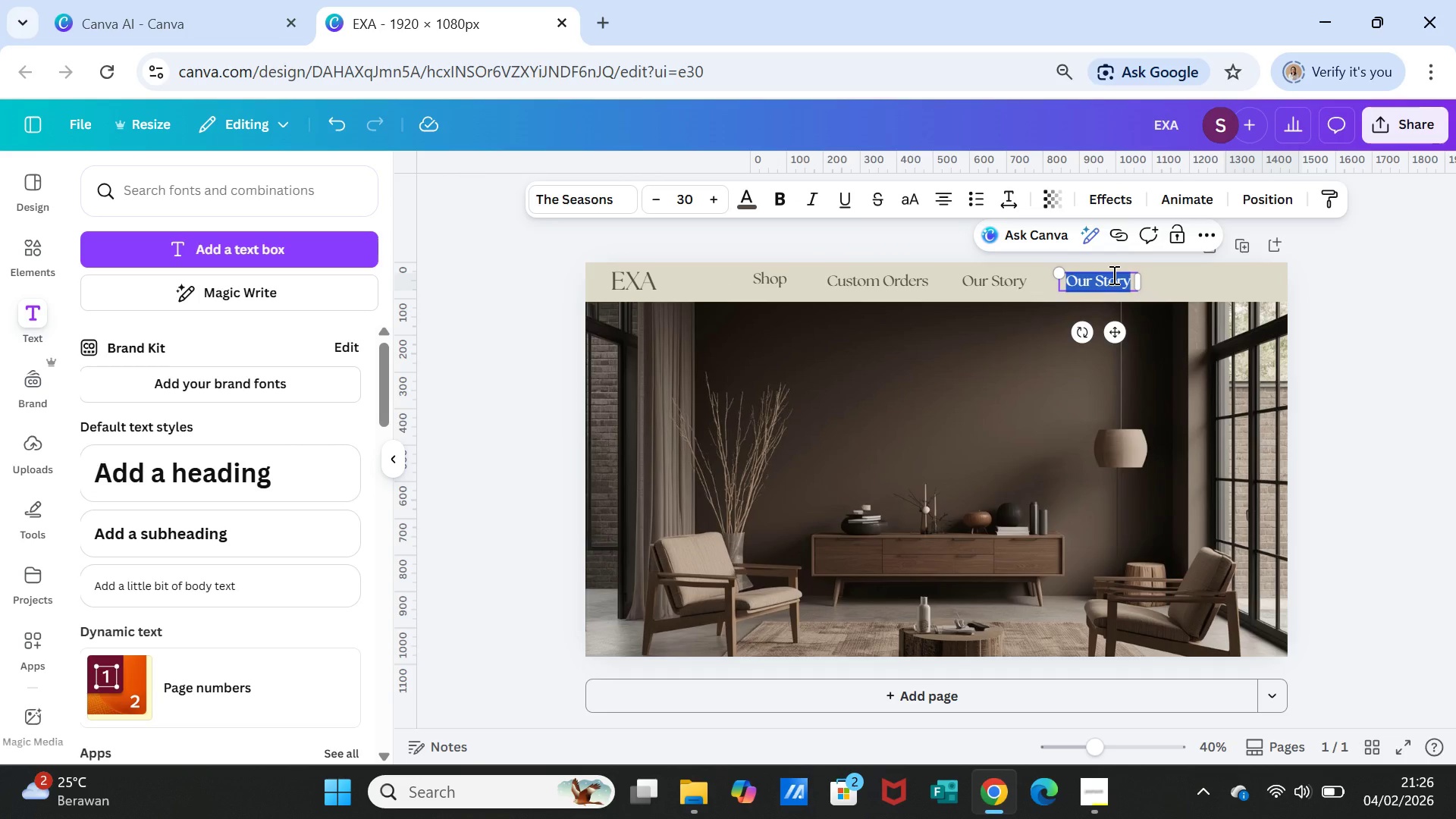 
type(Contact)
 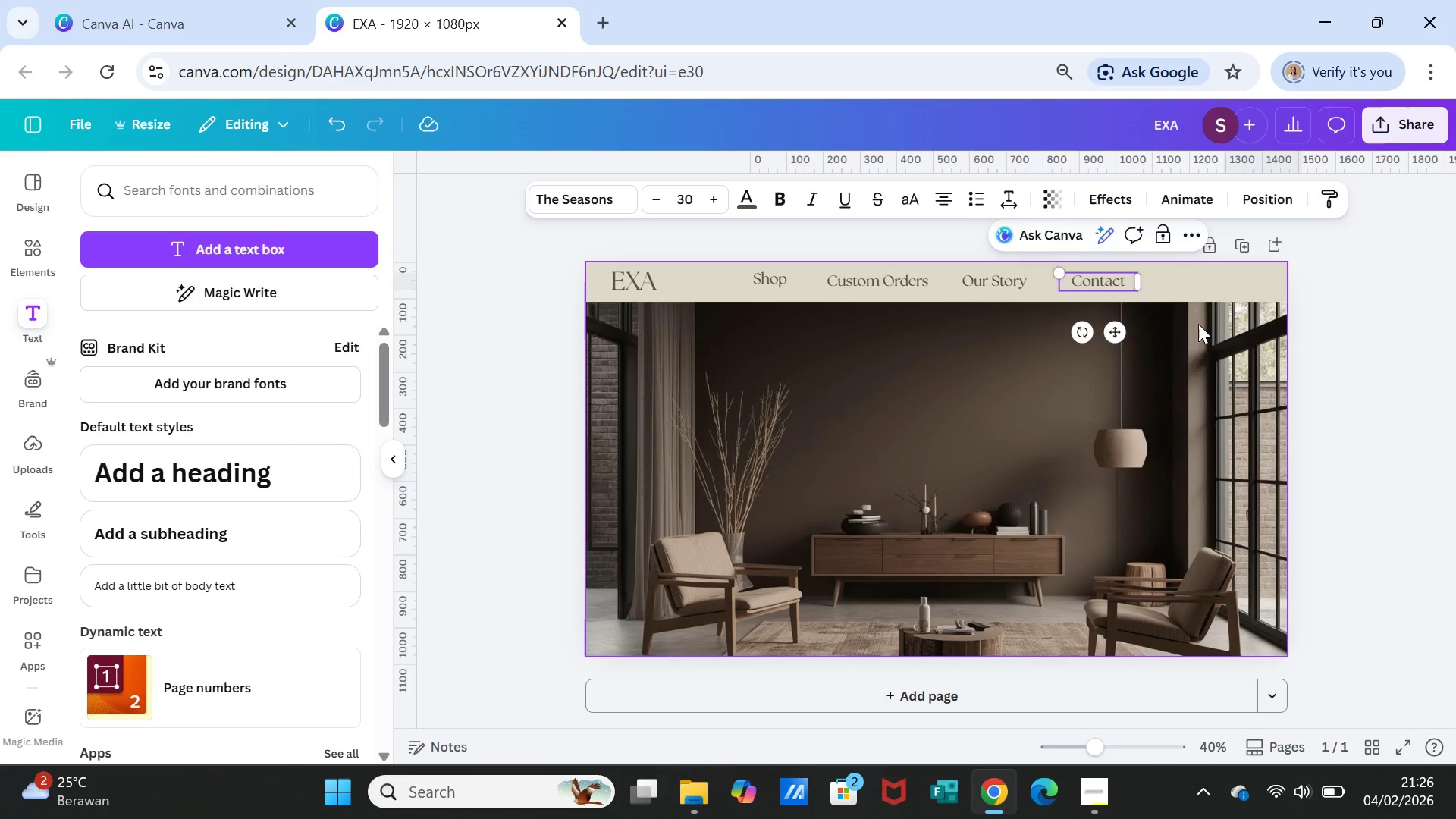 
left_click([1212, 362])
 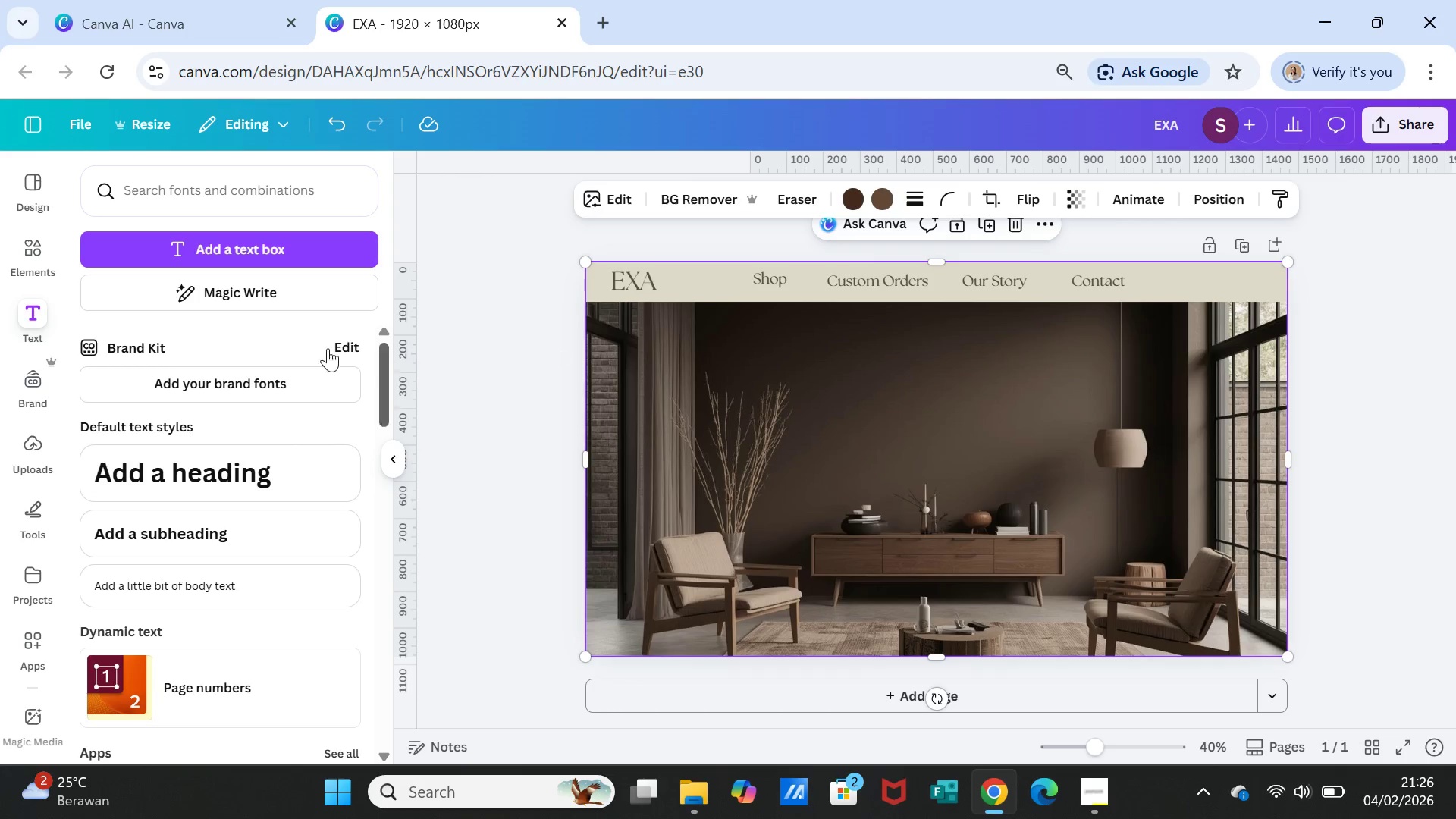 
left_click([41, 242])
 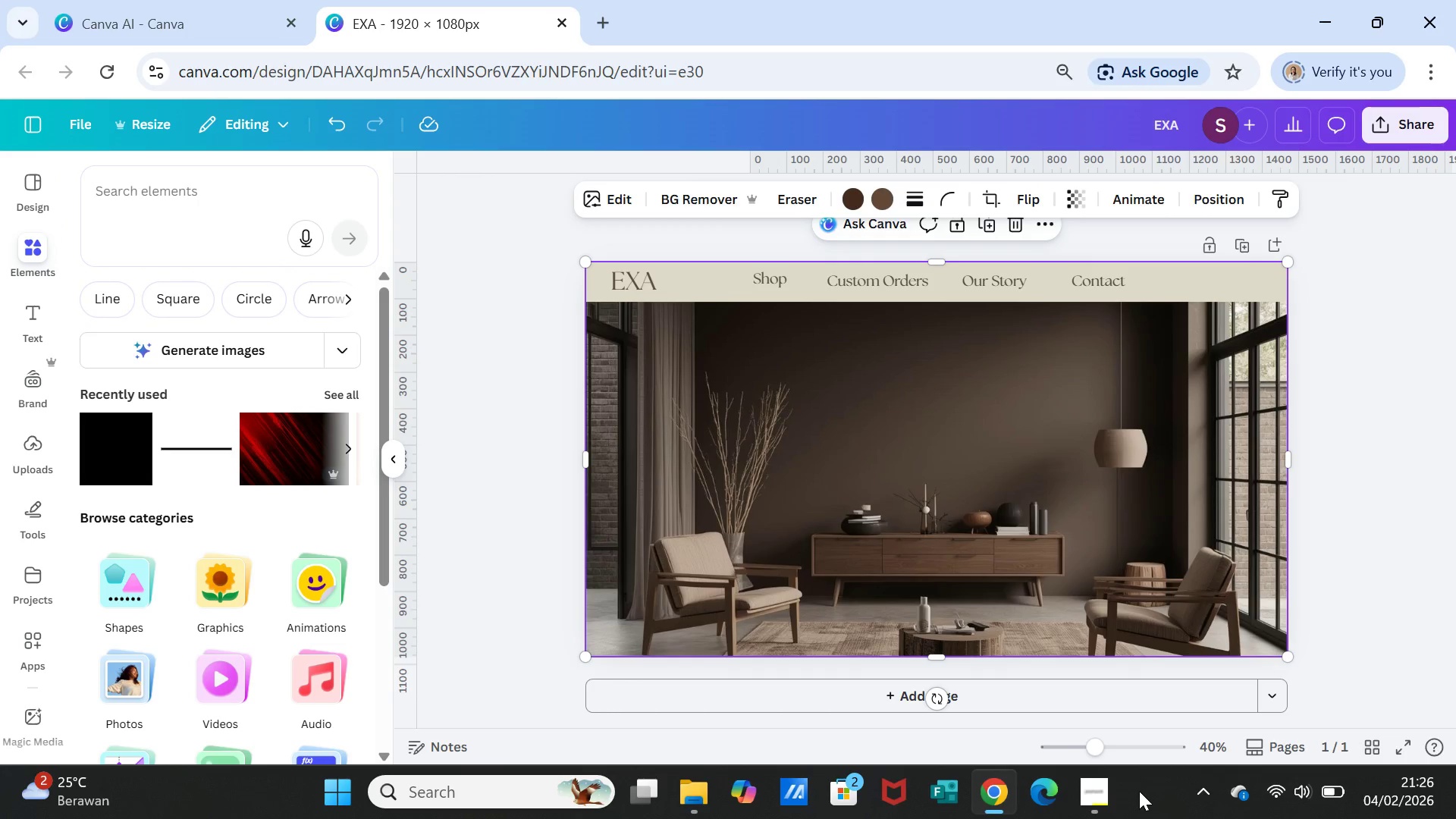 
left_click([1106, 791])